 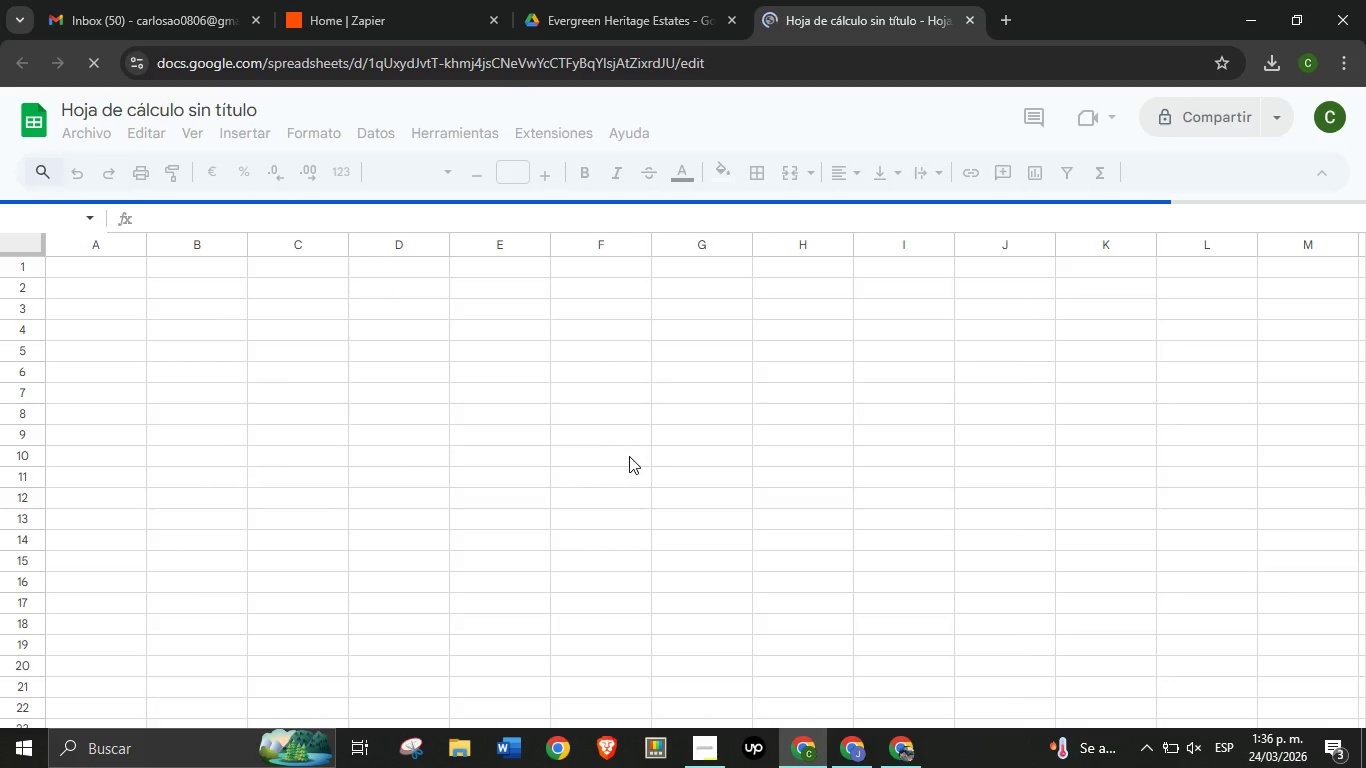 
double_click([144, 109])
 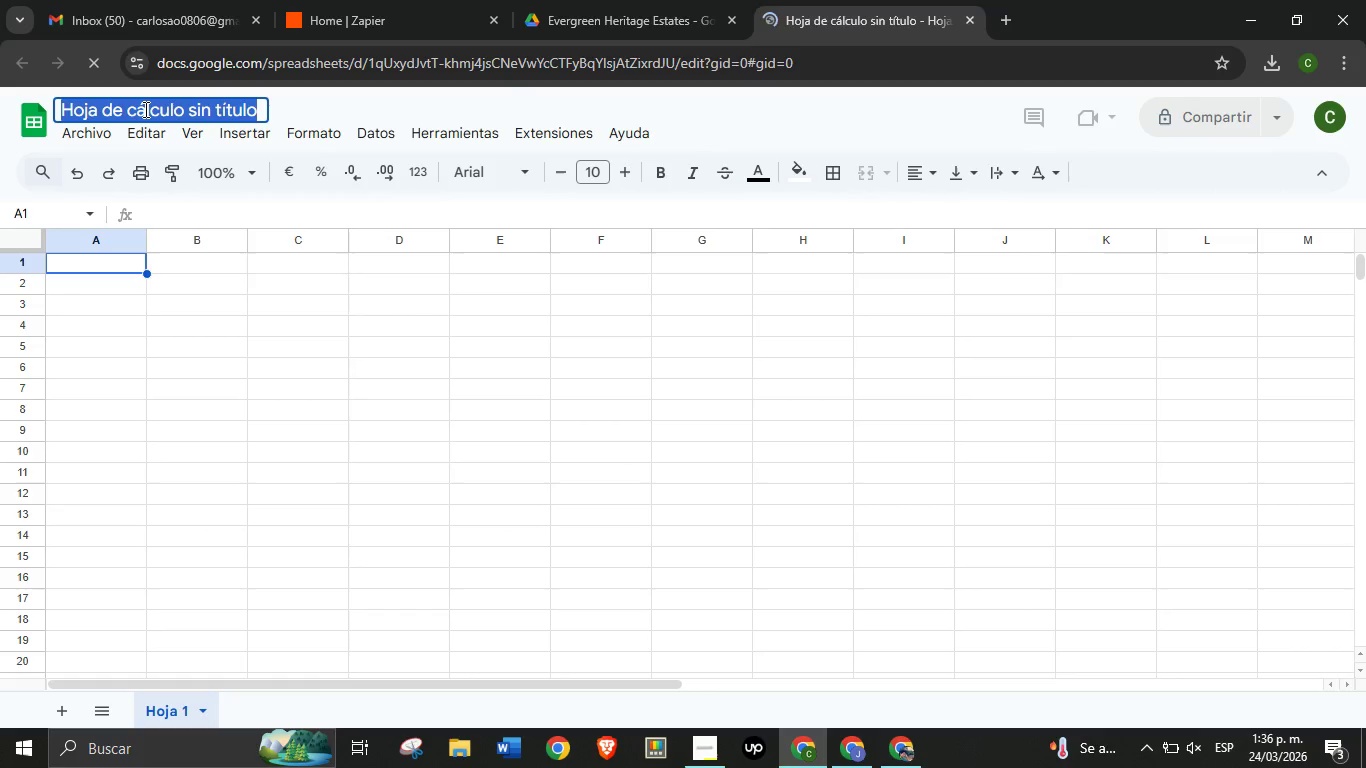 
triple_click([144, 109])
 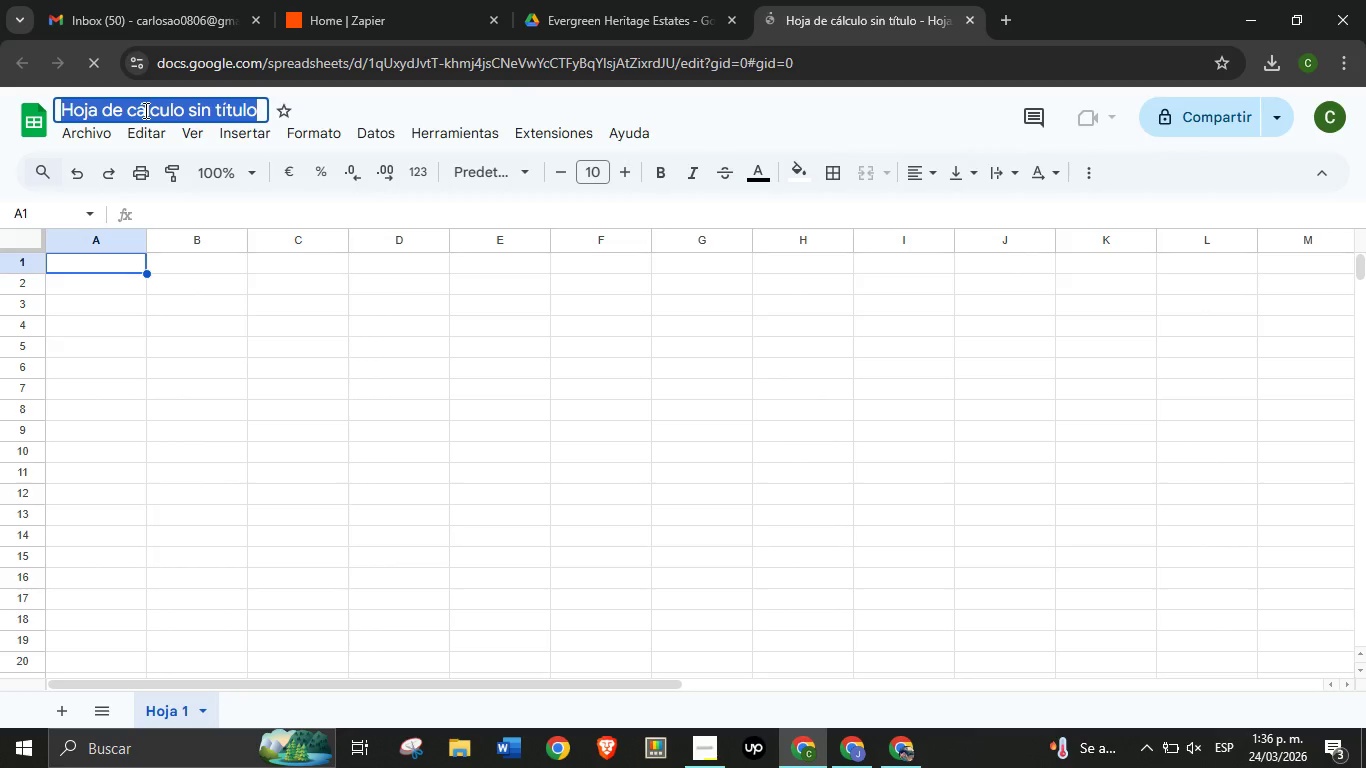 
wait(10.02)
 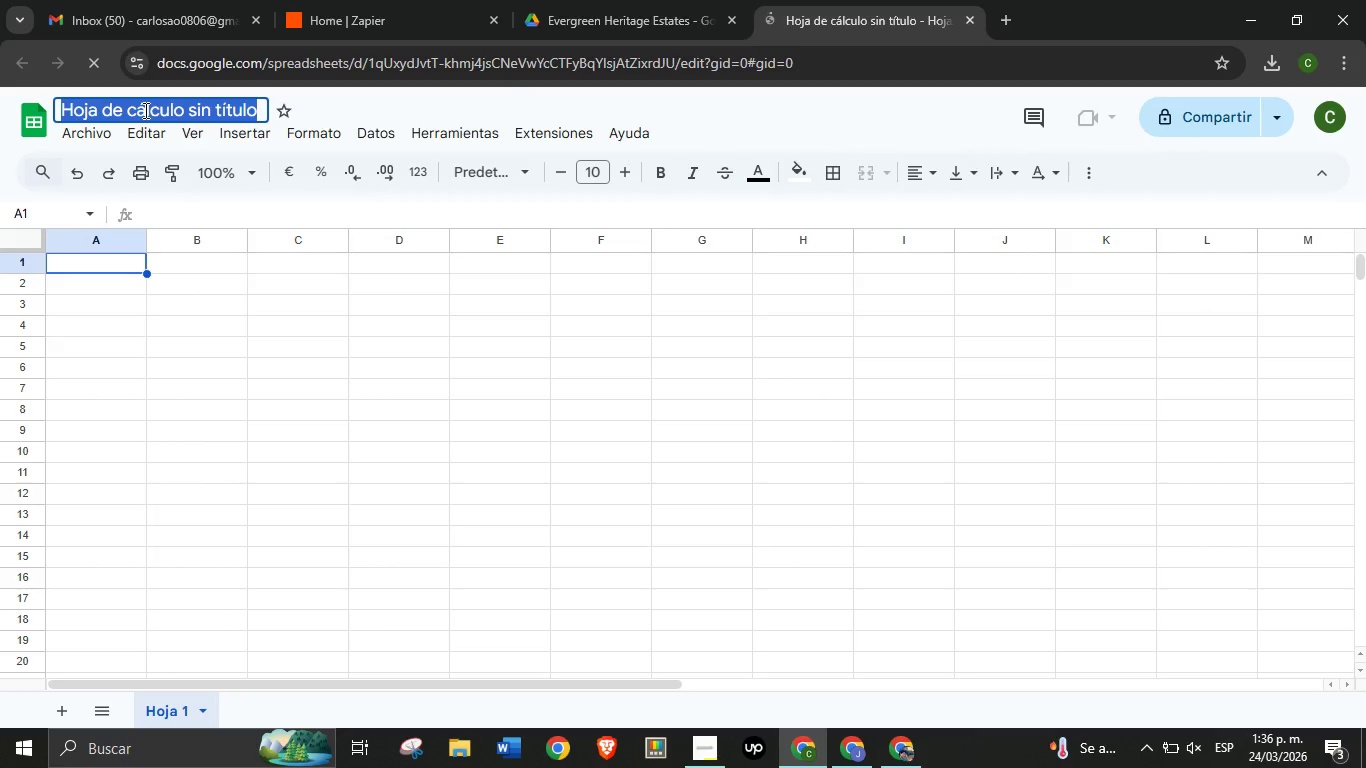 
type(Heritage)
 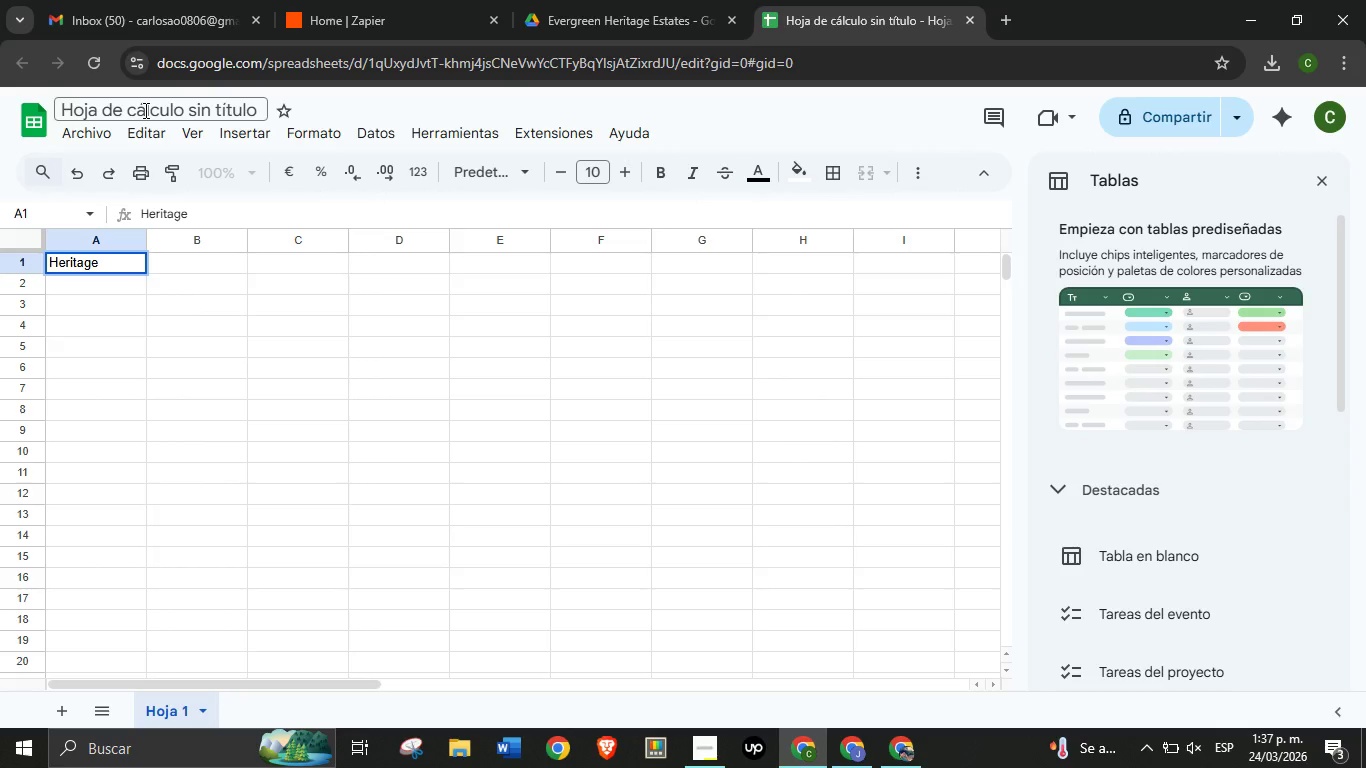 
double_click([144, 110])
 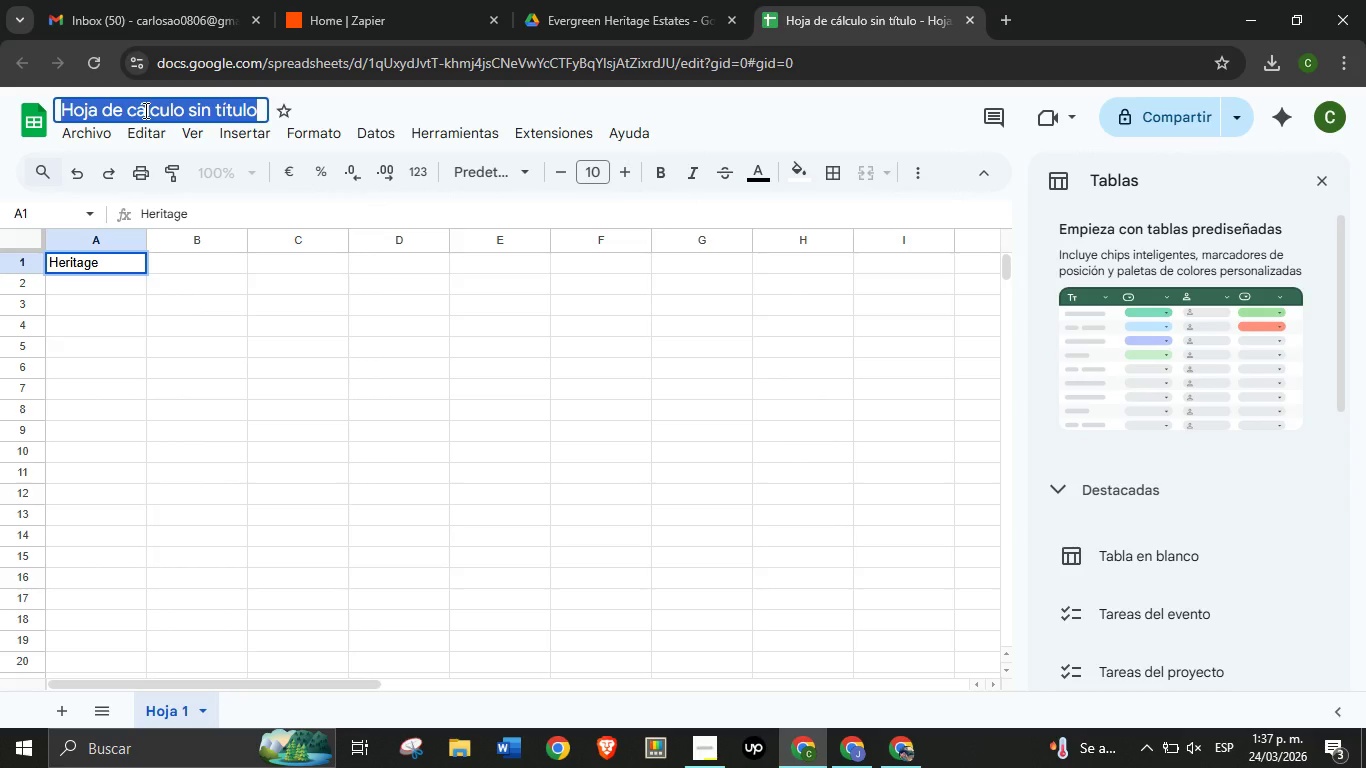 
triple_click([144, 110])
 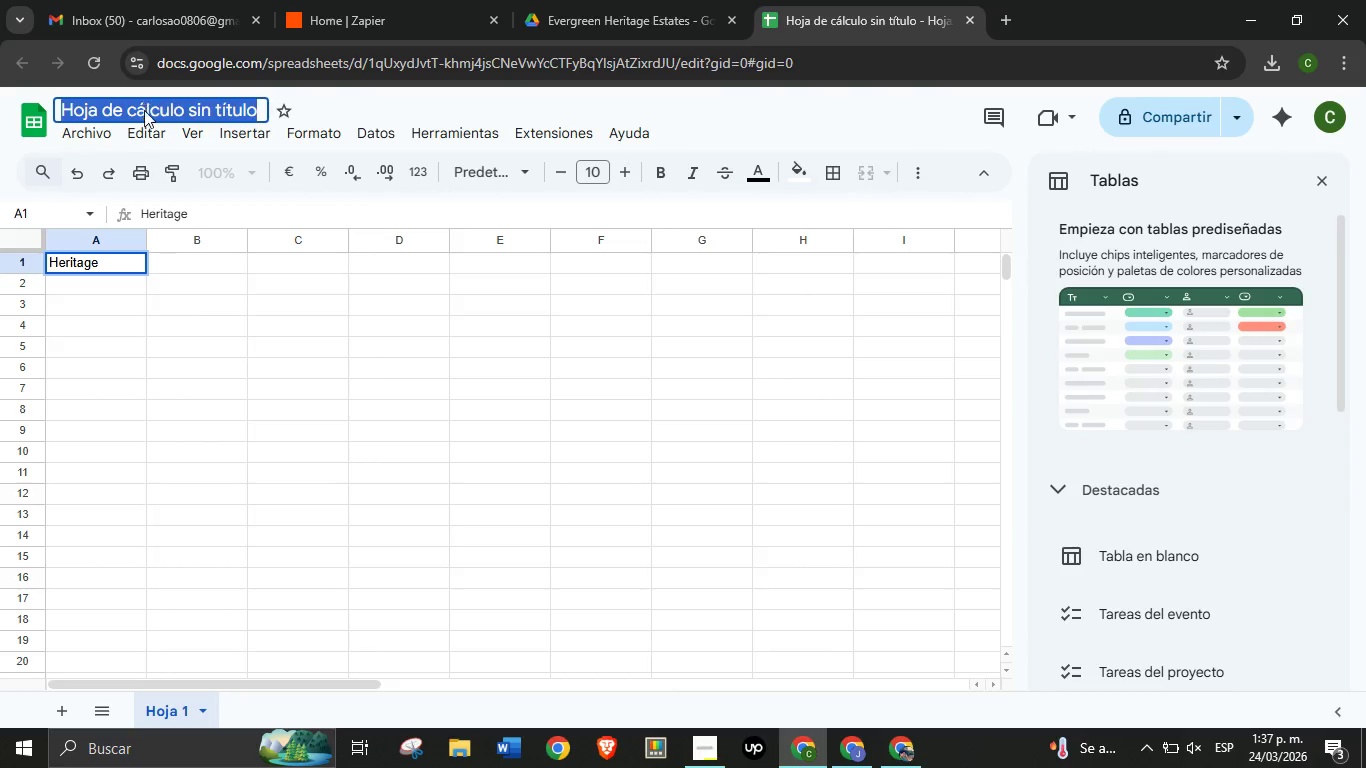 
type(Heritage Estate Inquiry System)
 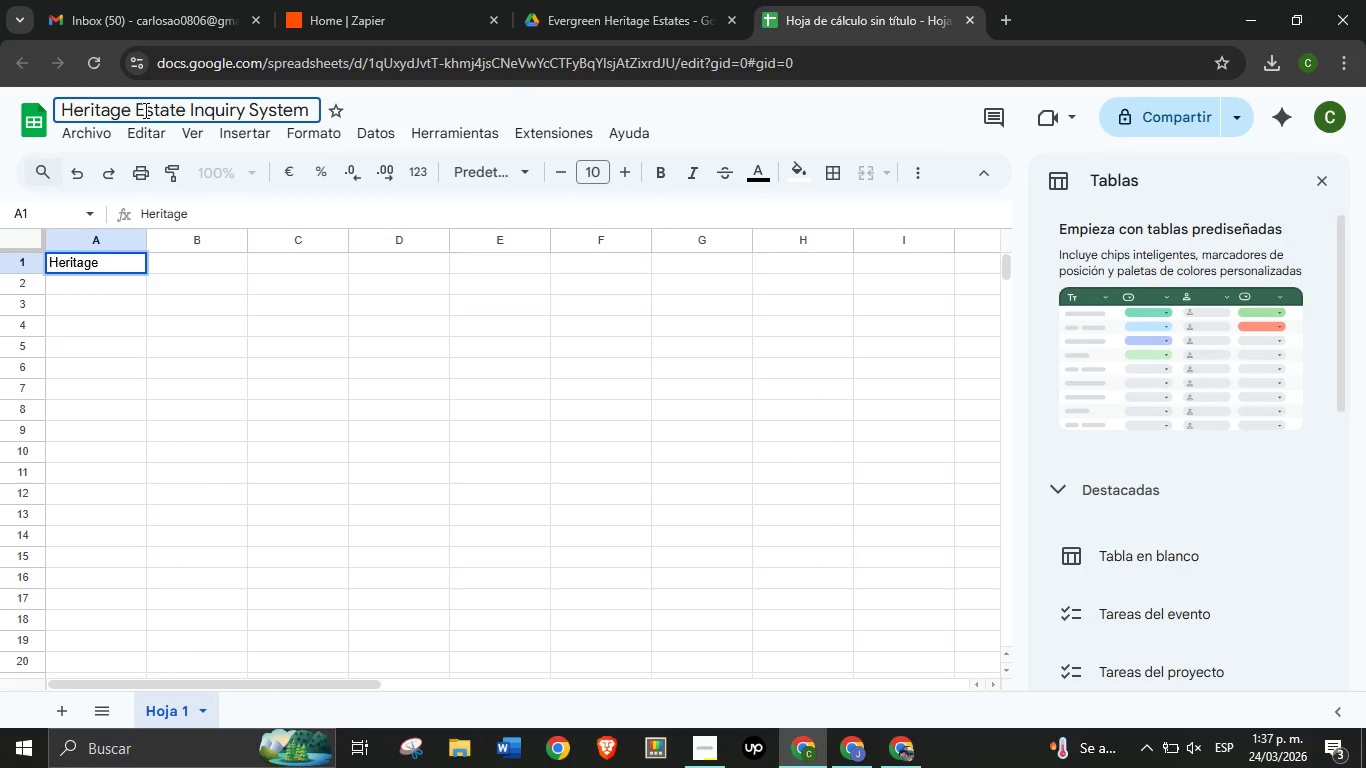 
key(Enter)
 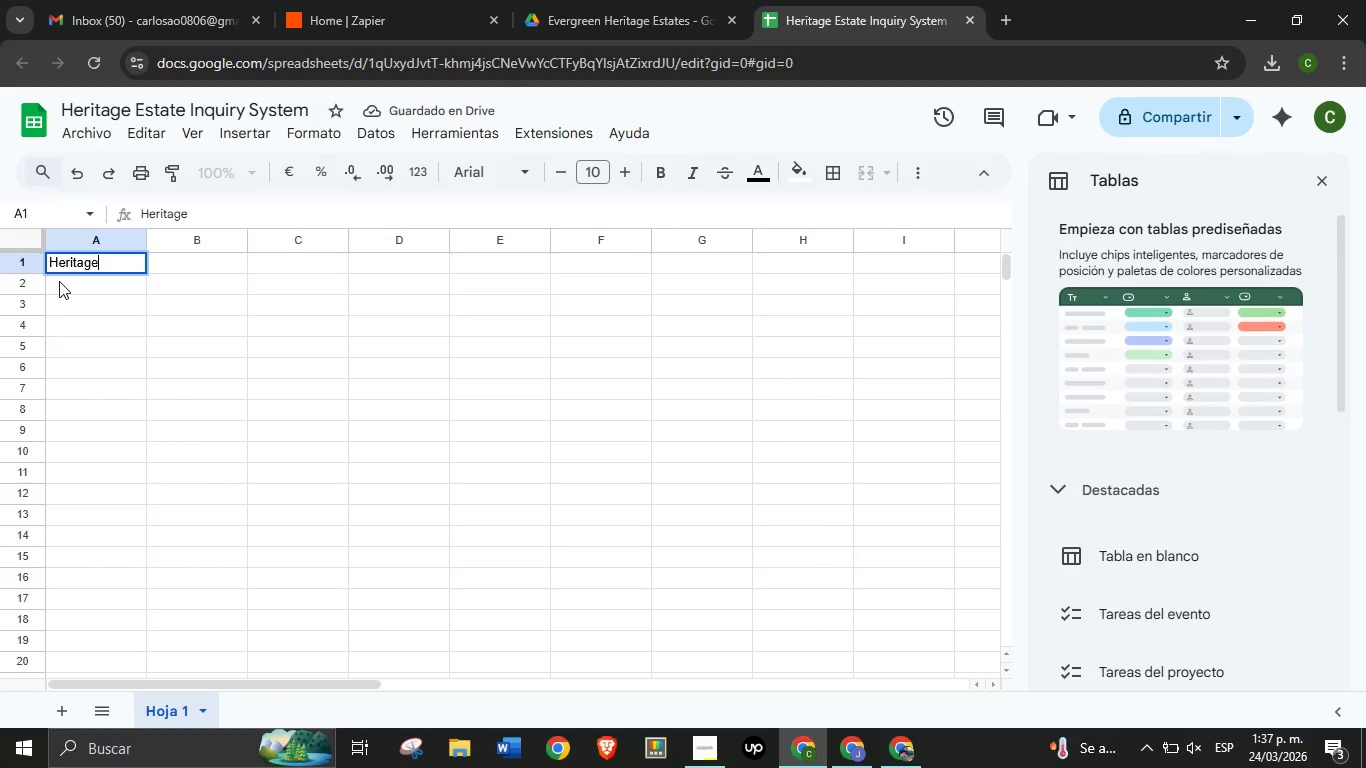 
left_click([59, 281])
 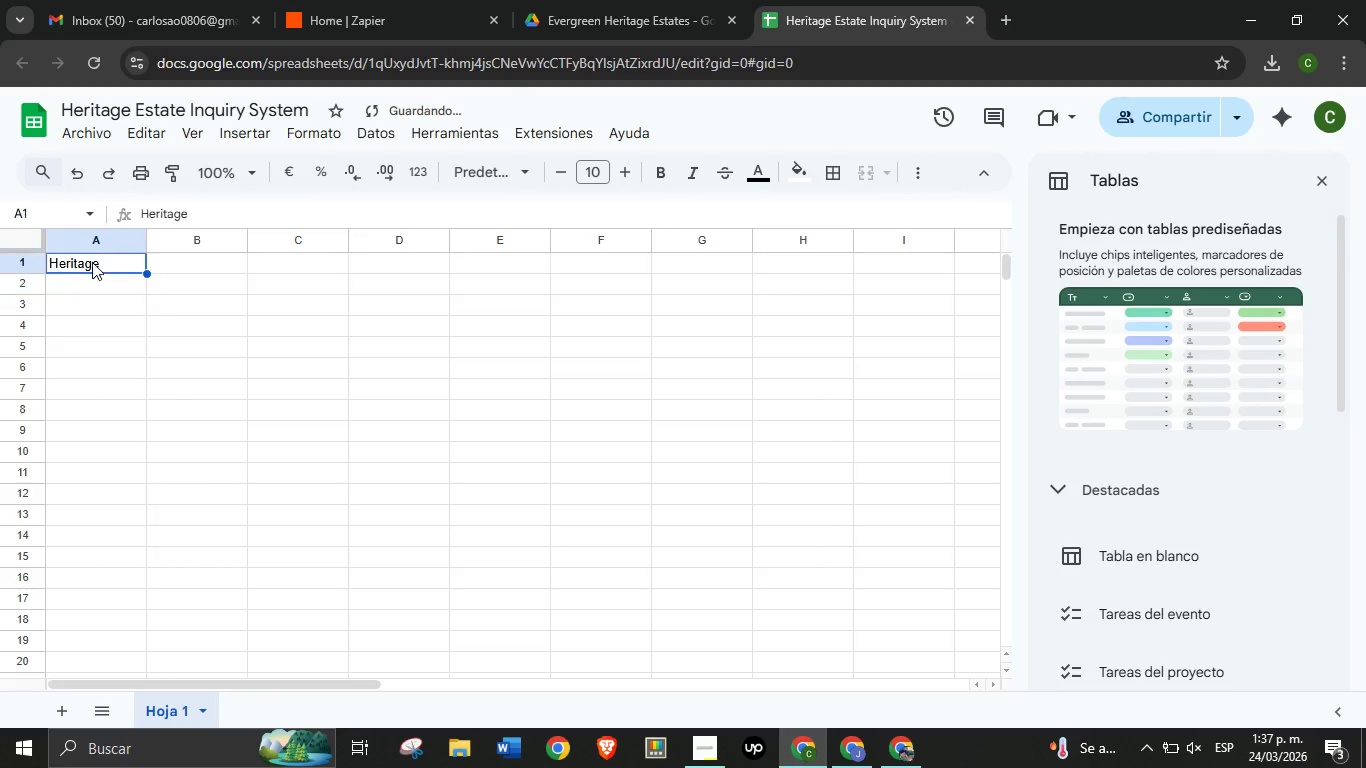 
left_click([92, 262])
 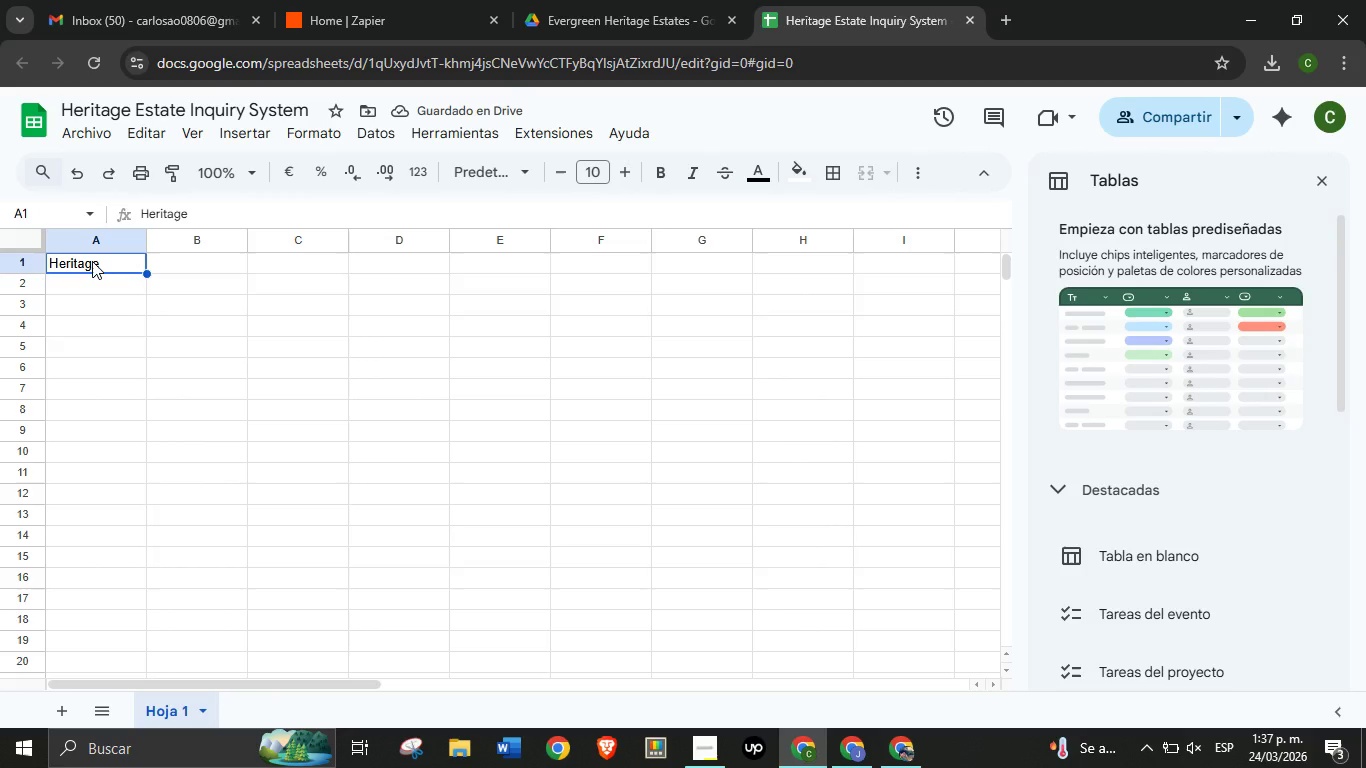 
type(Reasearch LE)
key(Backspace)
type(dger)
 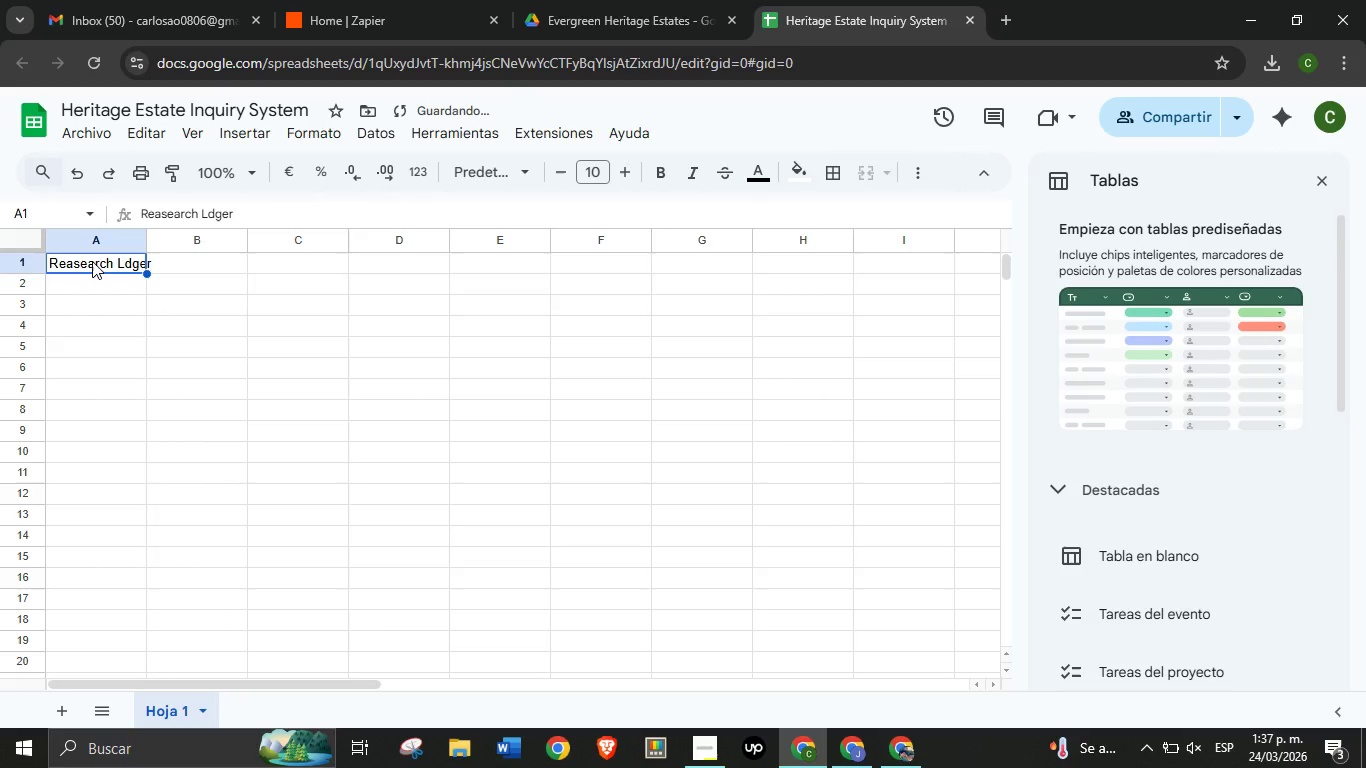 
key(ArrowLeft)
 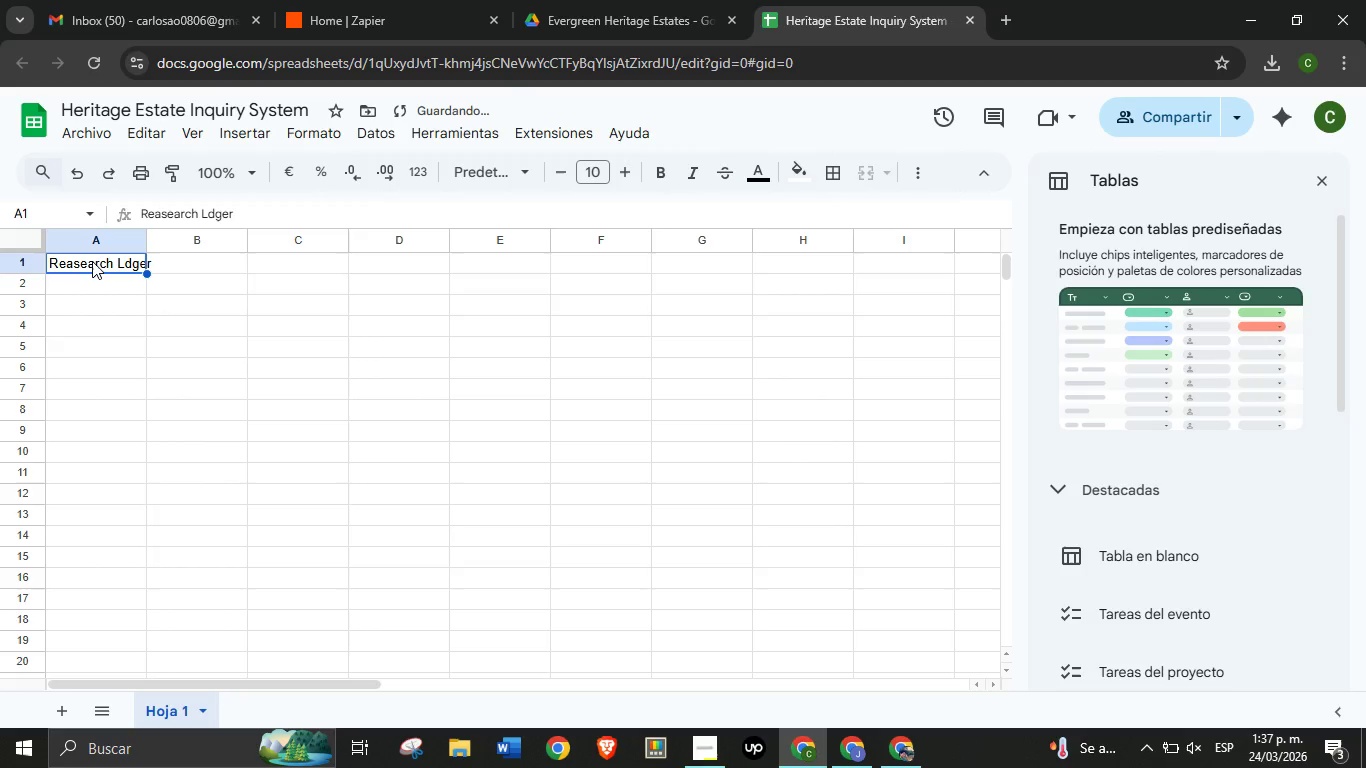 
key(ArrowLeft)
 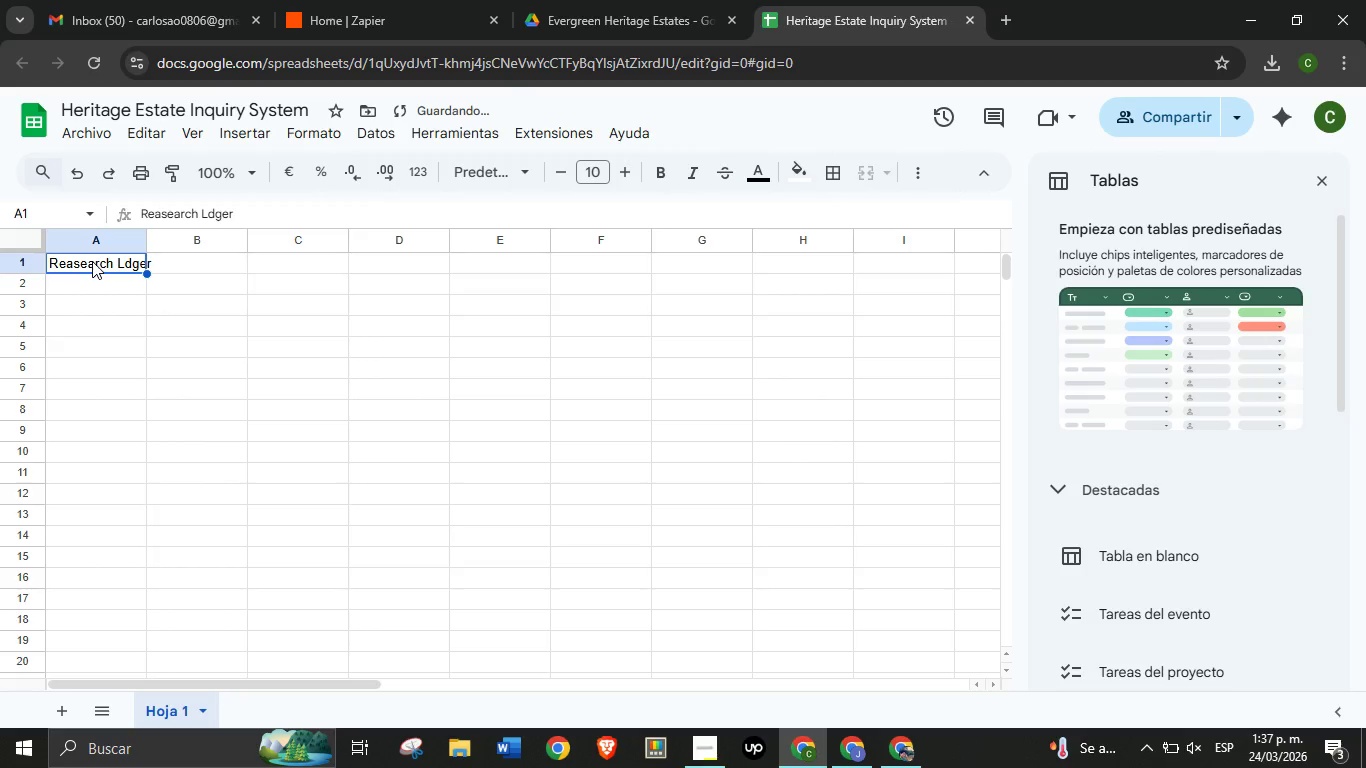 
key(ArrowLeft)
 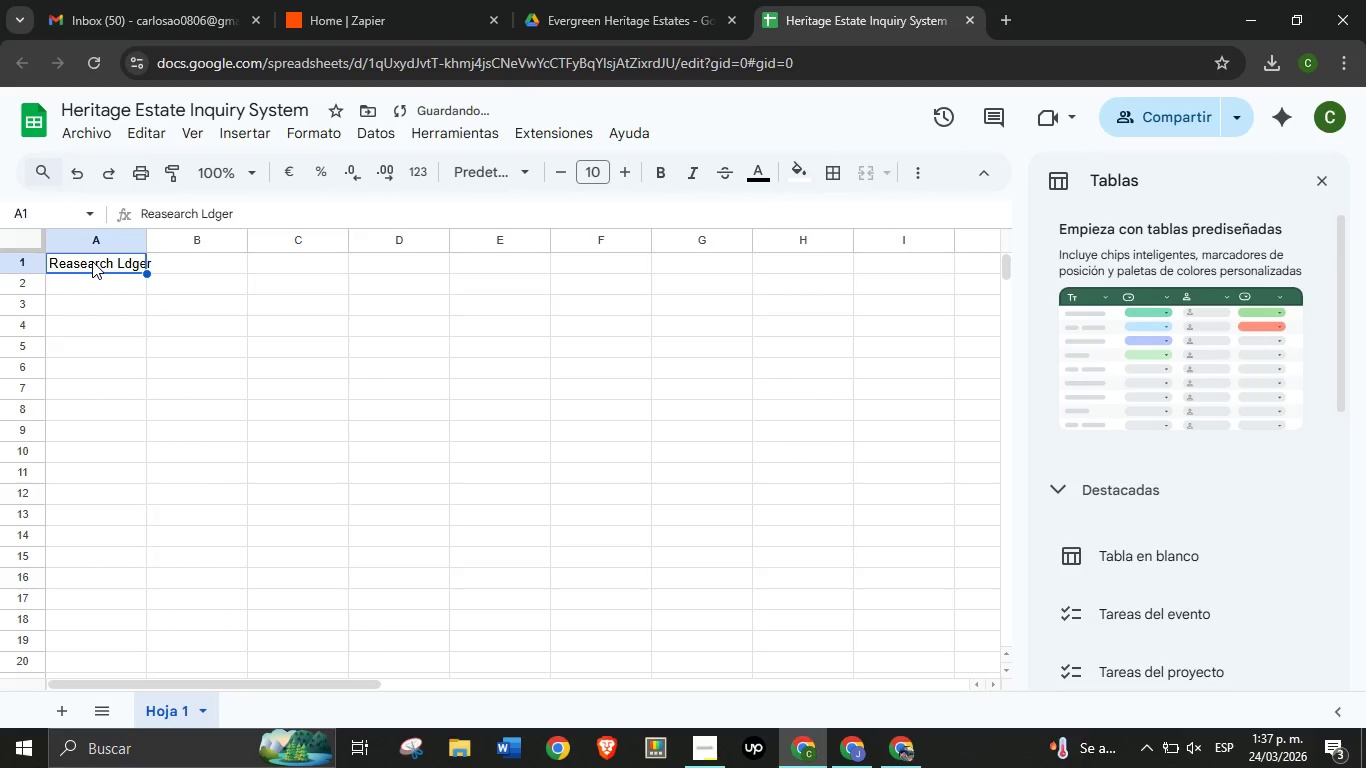 
key(ArrowLeft)
 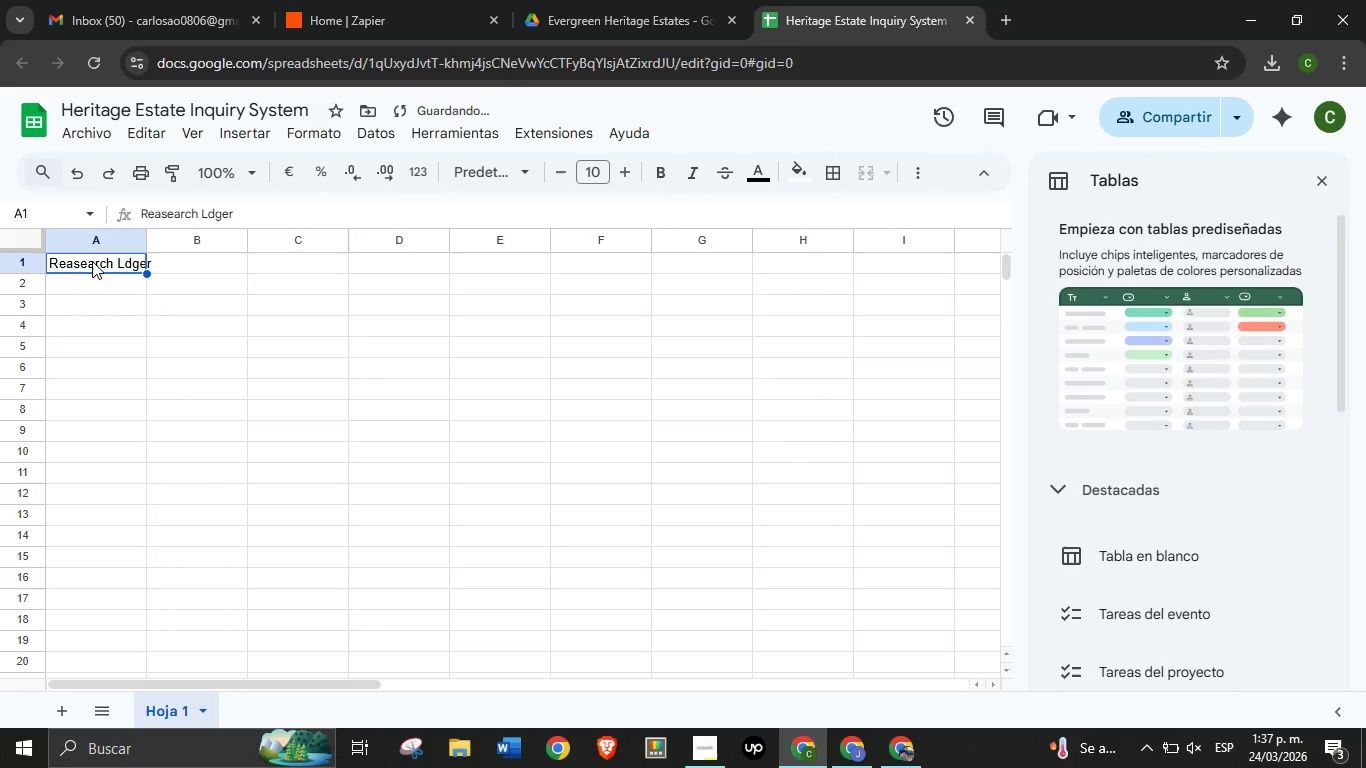 
key(ArrowLeft)
 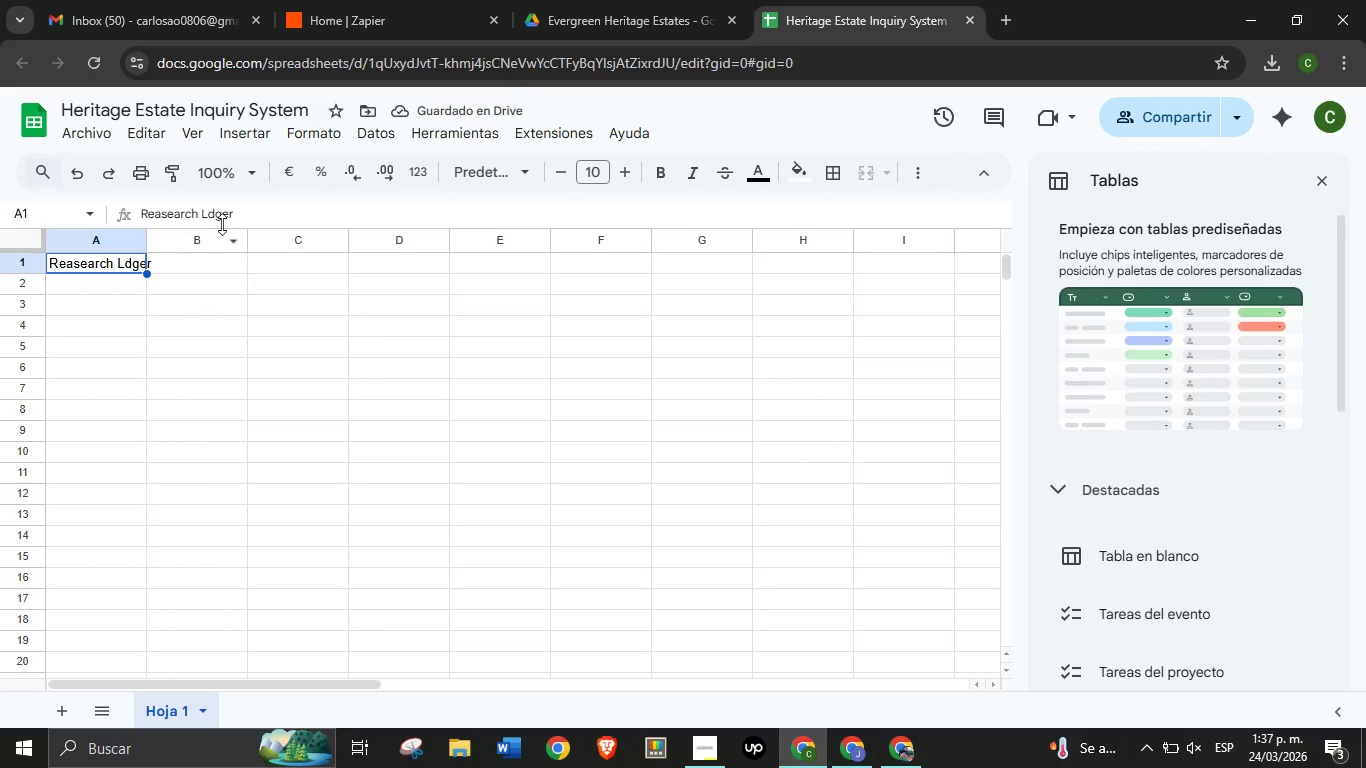 
left_click([233, 217])
 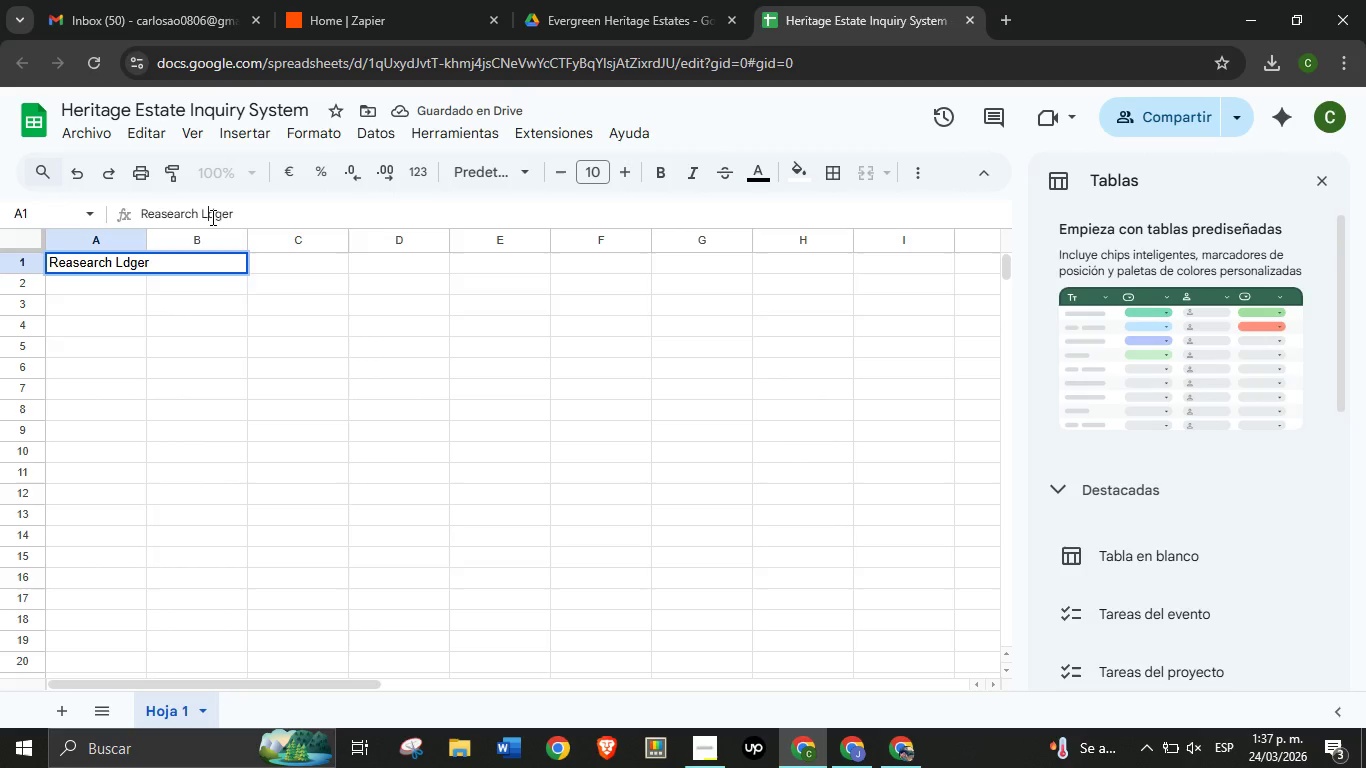 
left_click([211, 217])
 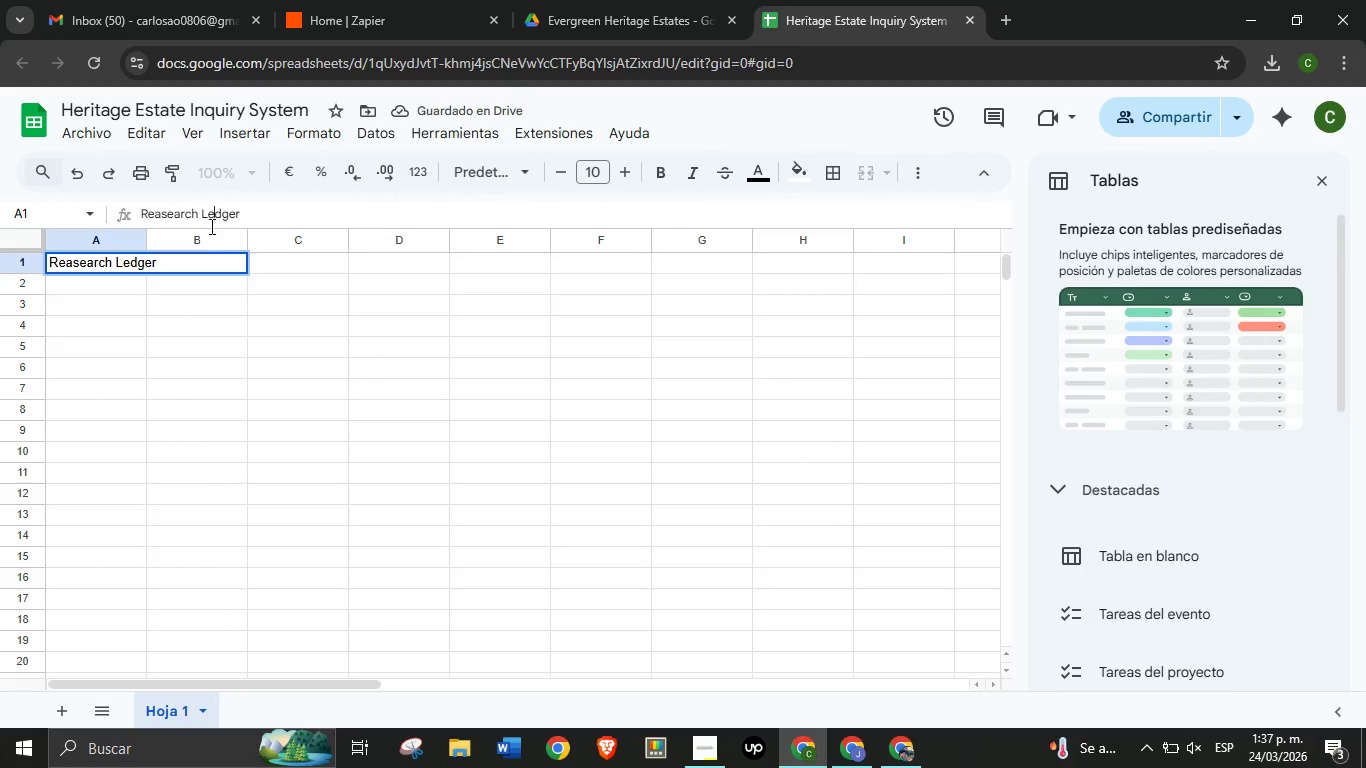 
key(E)
 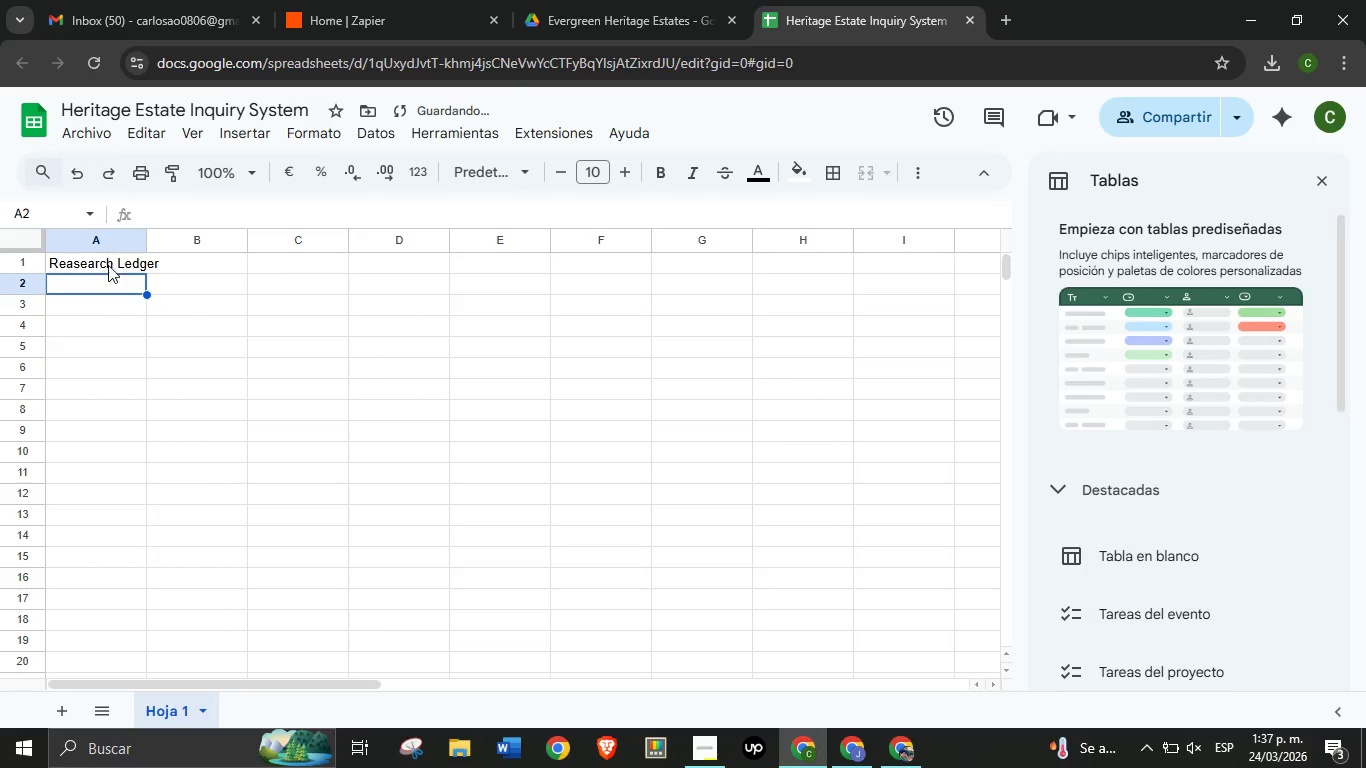 
left_click([107, 270])
 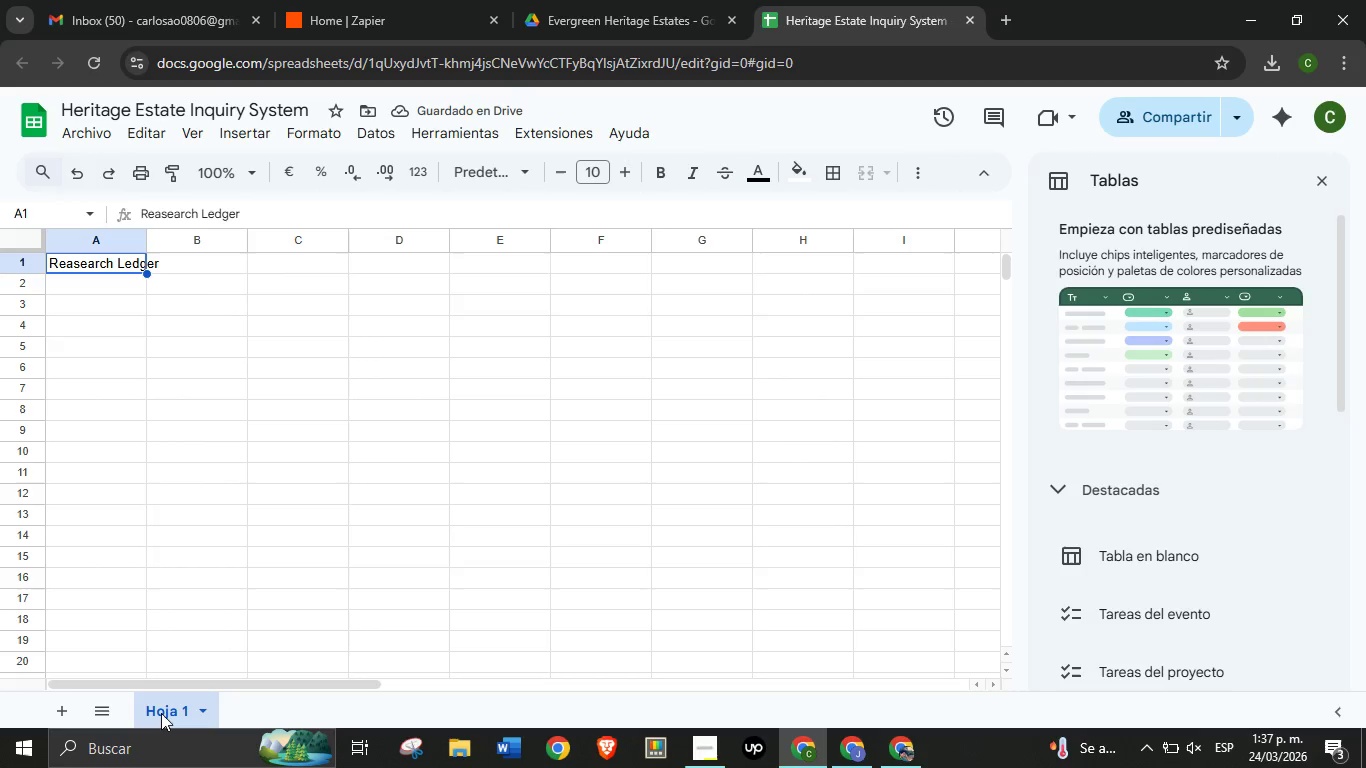 
double_click([161, 713])
 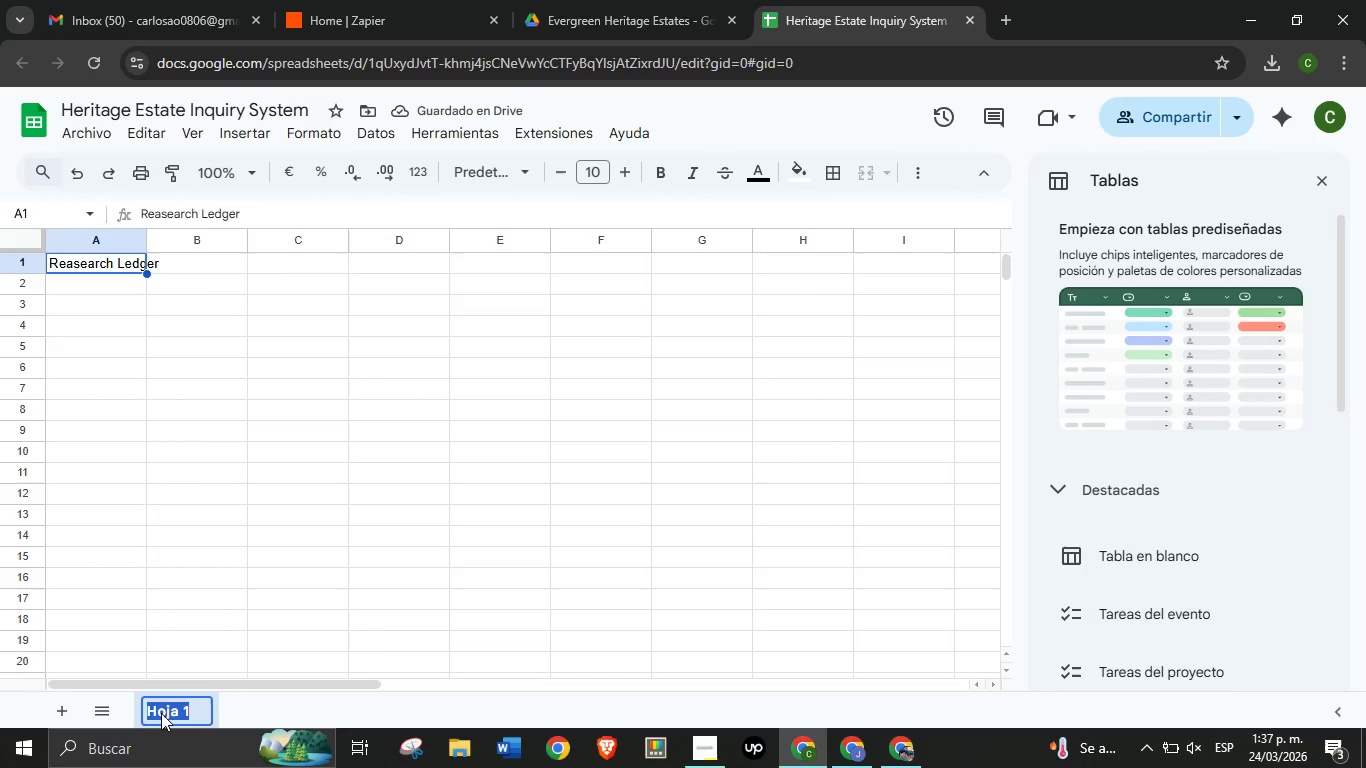 
type(Research Ledger)
 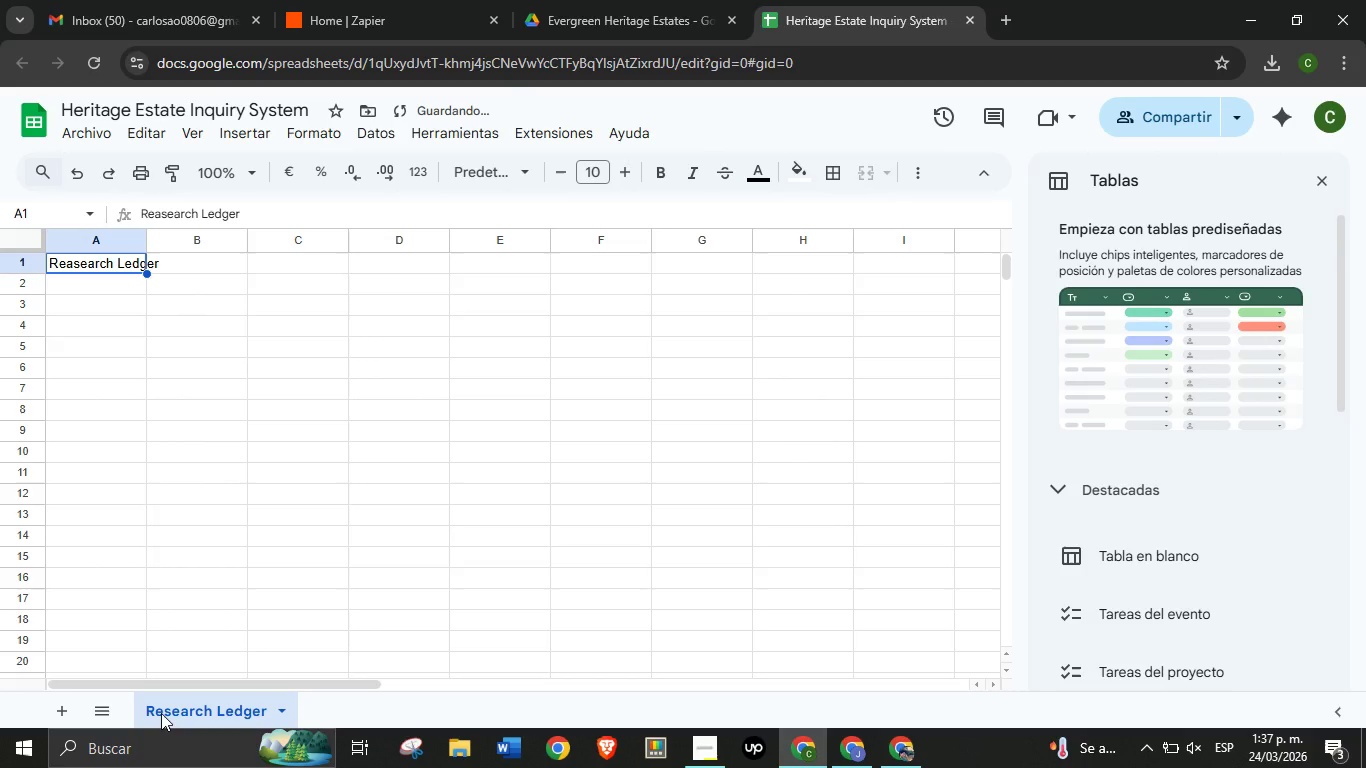 
key(Enter)
 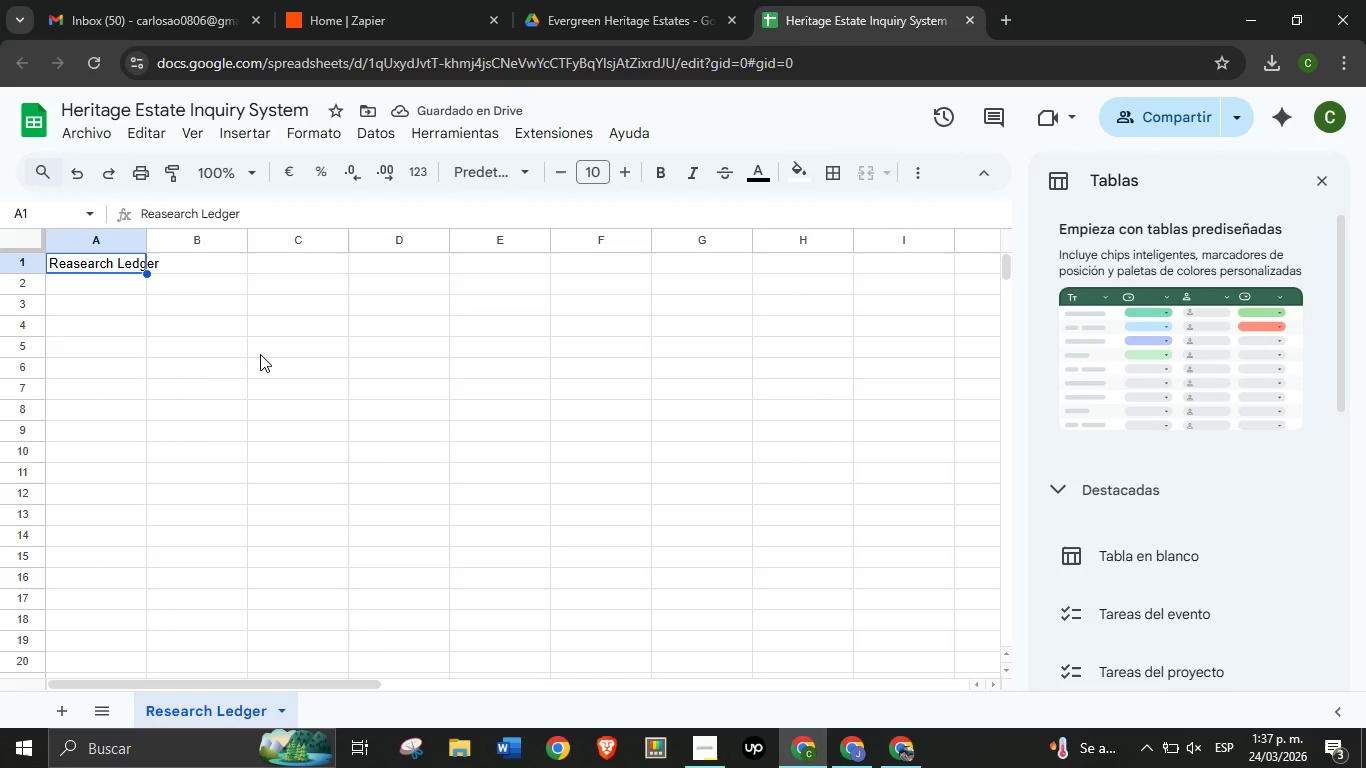 
type(Timestamp)
key(Tab)
type(Clienta Name)
key(Tab)
 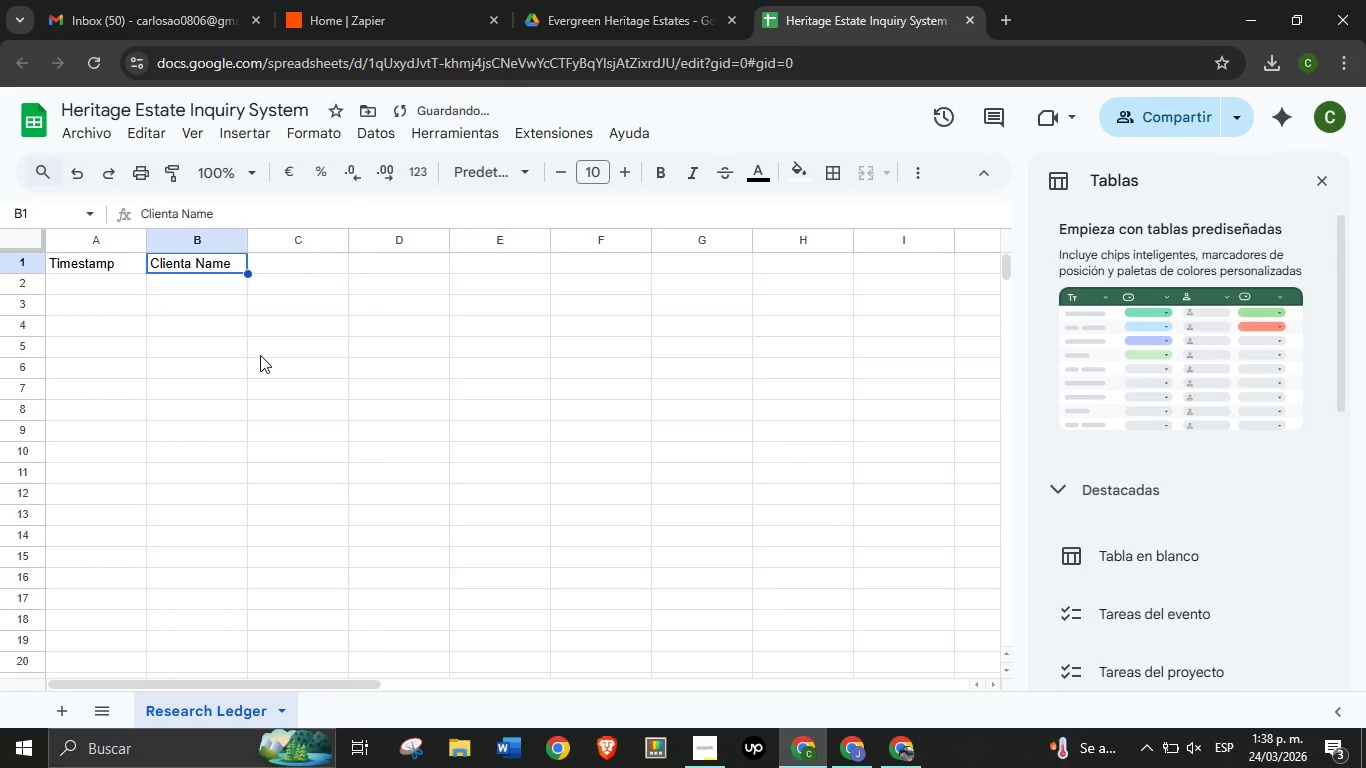 
key(ArrowLeft)
 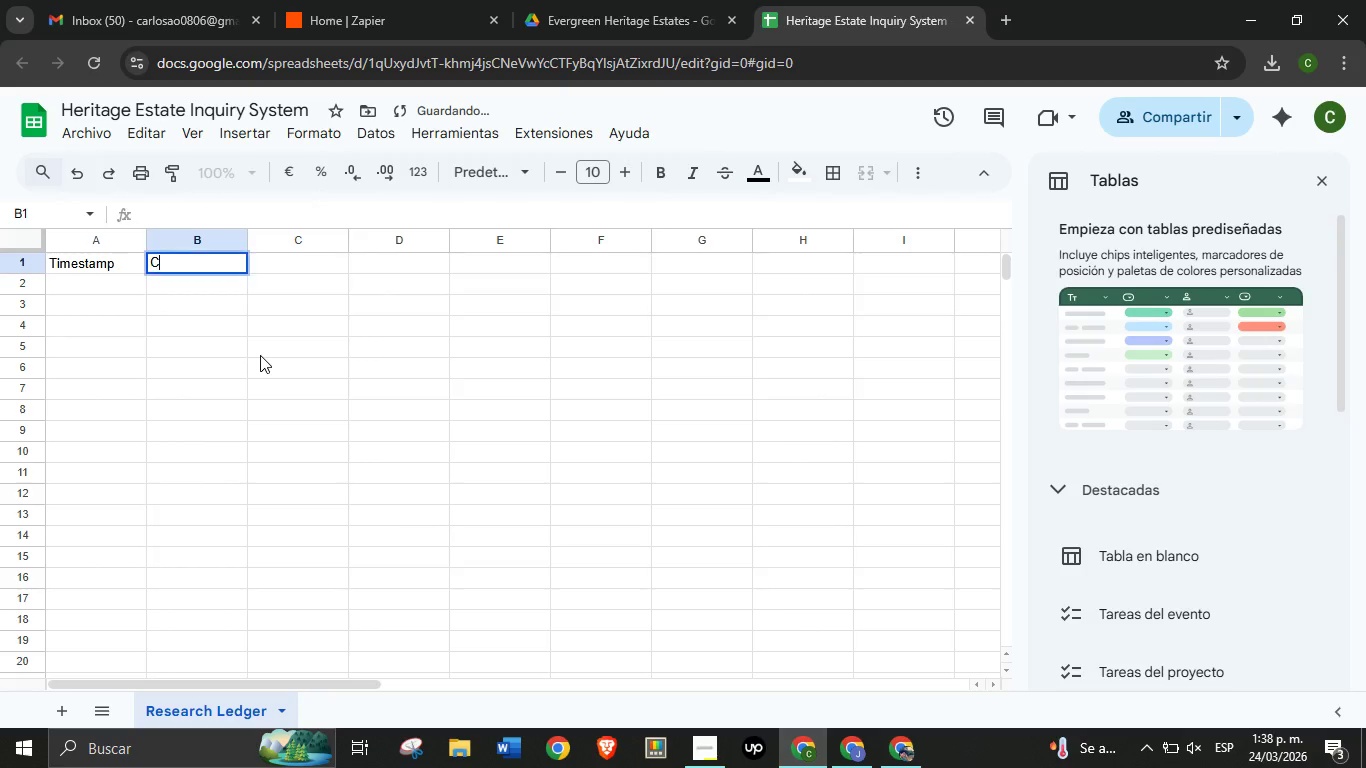 
type(Client Name)
key(Tab)
type(Client Email)
key(Tab)
type(Property Name)
key(Tab)
type(Requested Date)
key(Tab)
type(Inquiry Type)
key(Tab)
type(Keywords Detected)
key(Tab)
type(Attachment URLs)
key(Tab)
type(Email Subject)
key(Tab)
type(Raw Message)
key(Tab)
type(Status)
 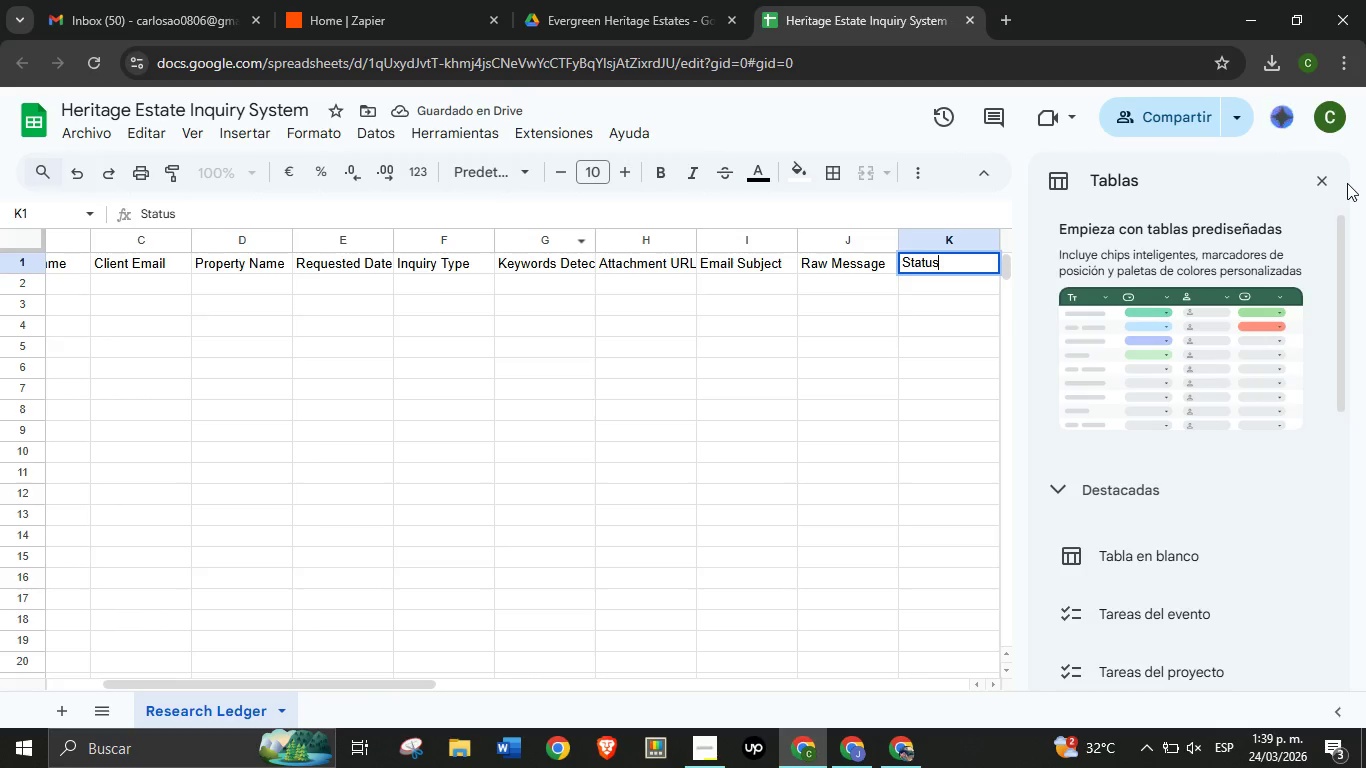 
left_click([1324, 183])
 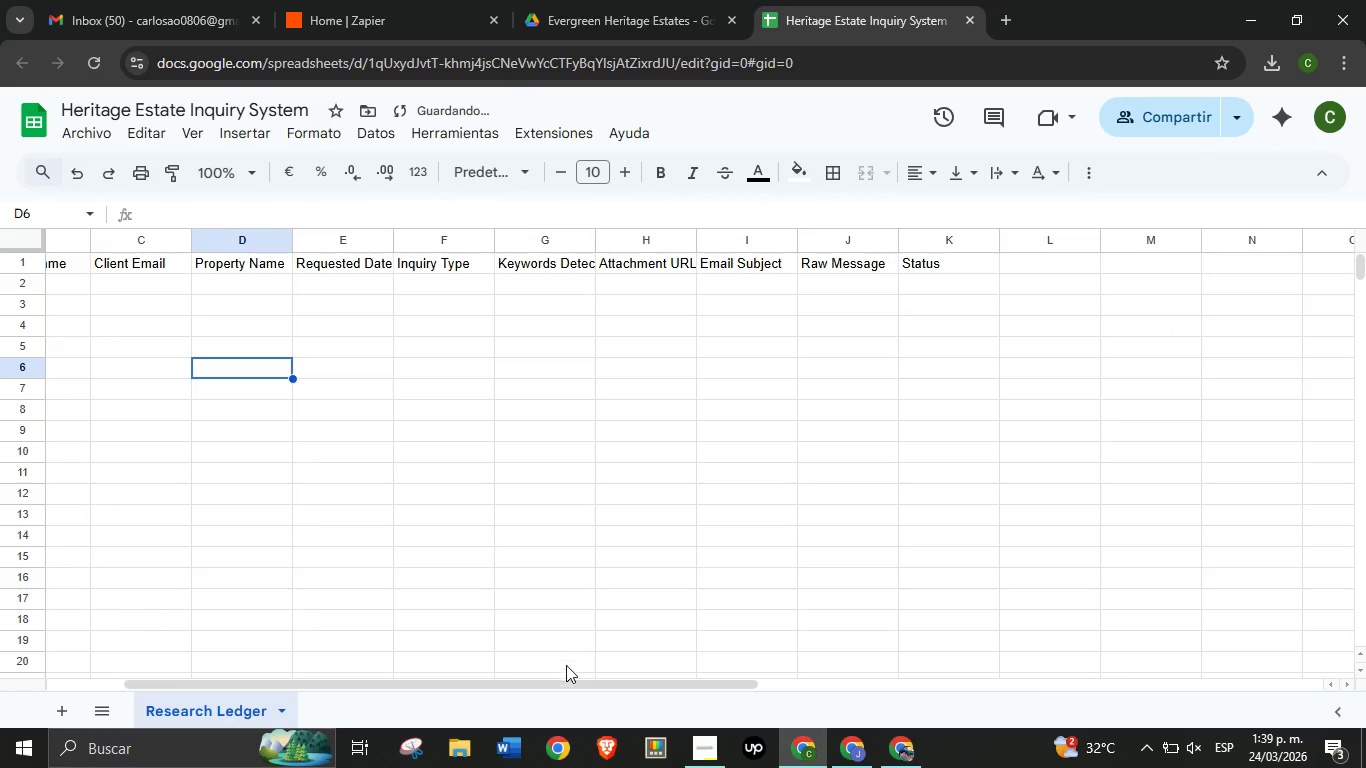 
left_click_drag(start_coordinate=[559, 681], to_coordinate=[289, 672])
 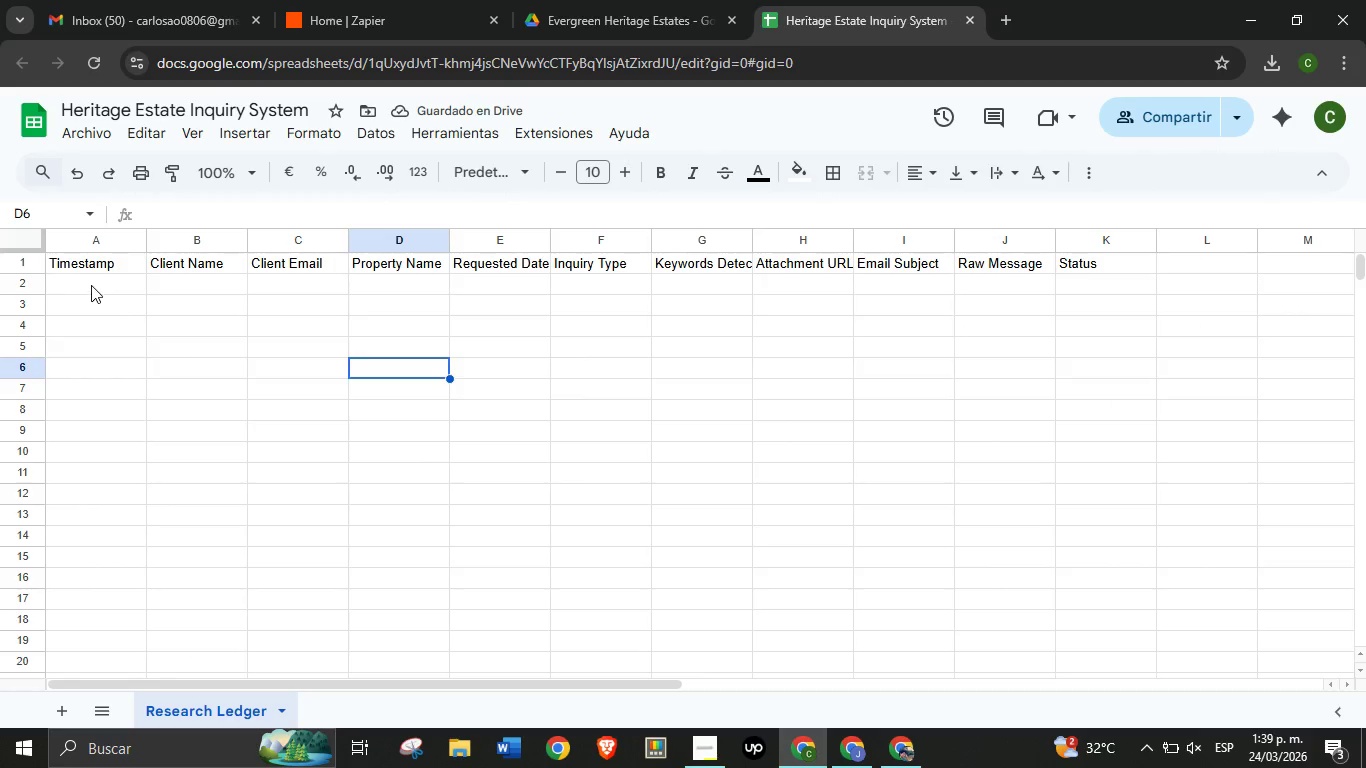 
left_click([91, 285])
 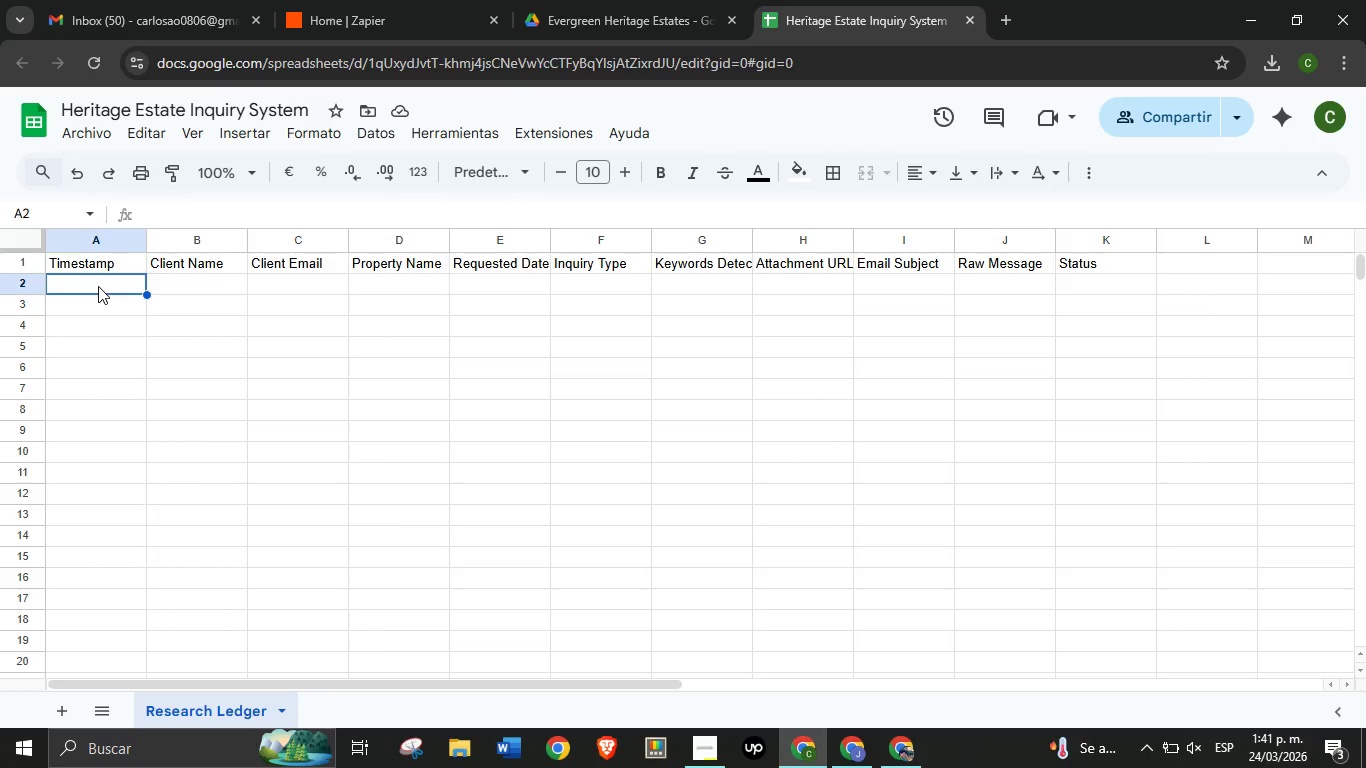 
wait(129.48)
 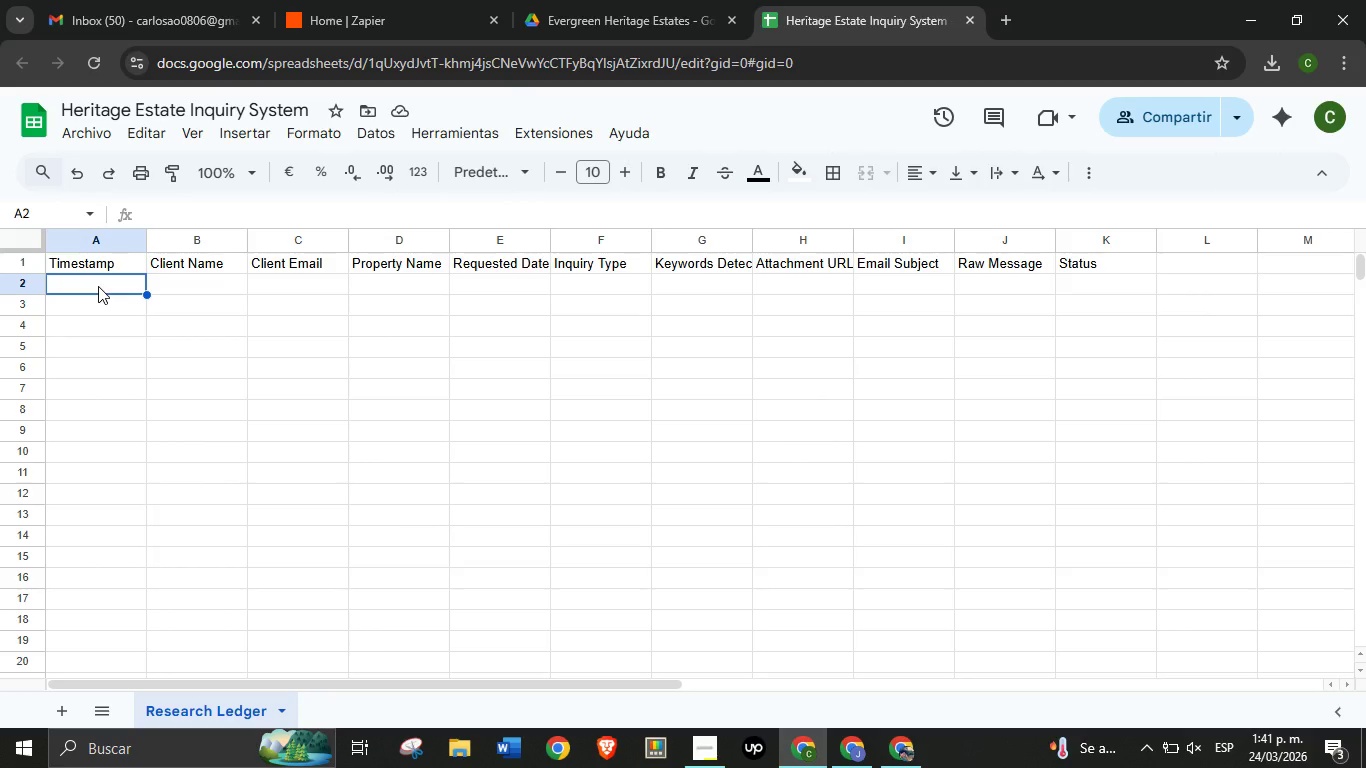 
left_click([384, 0])
 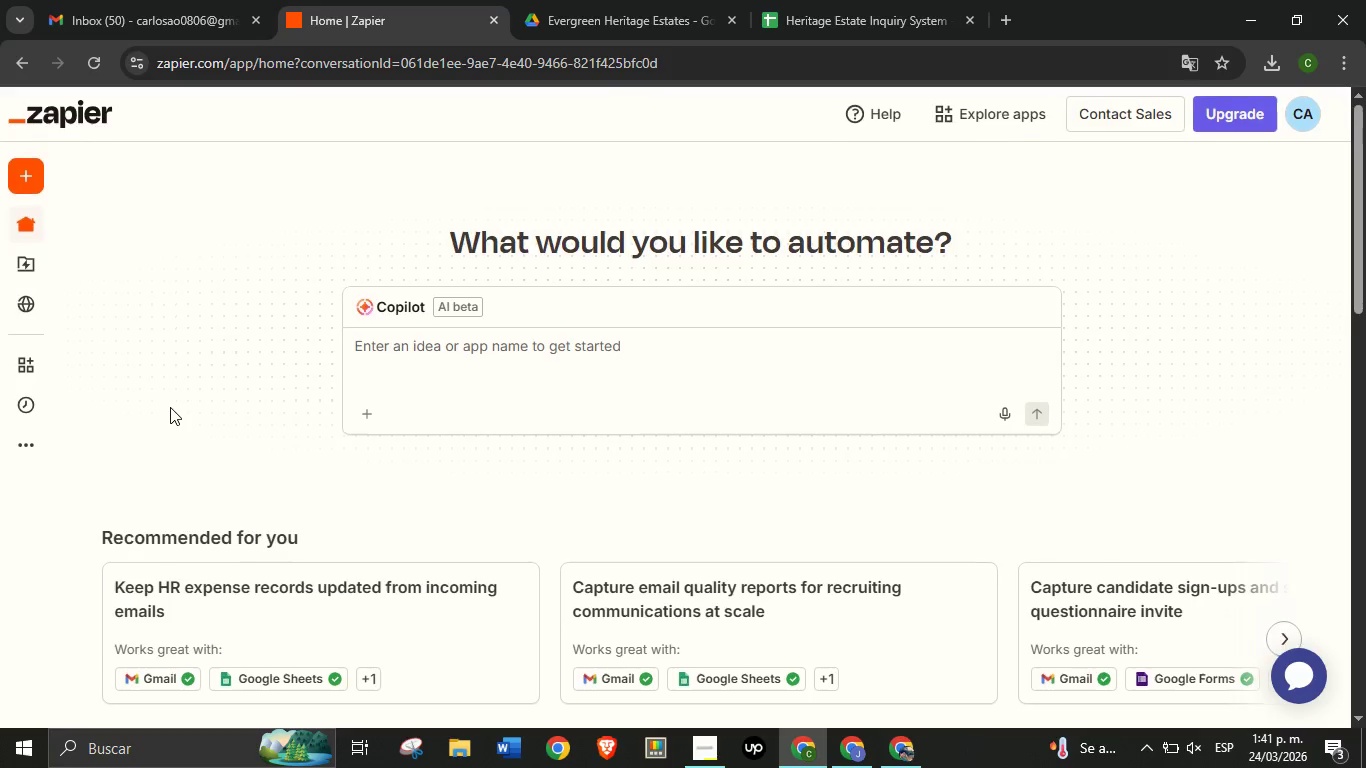 
scroll: coordinate [159, 347], scroll_direction: up, amount: 2.0
 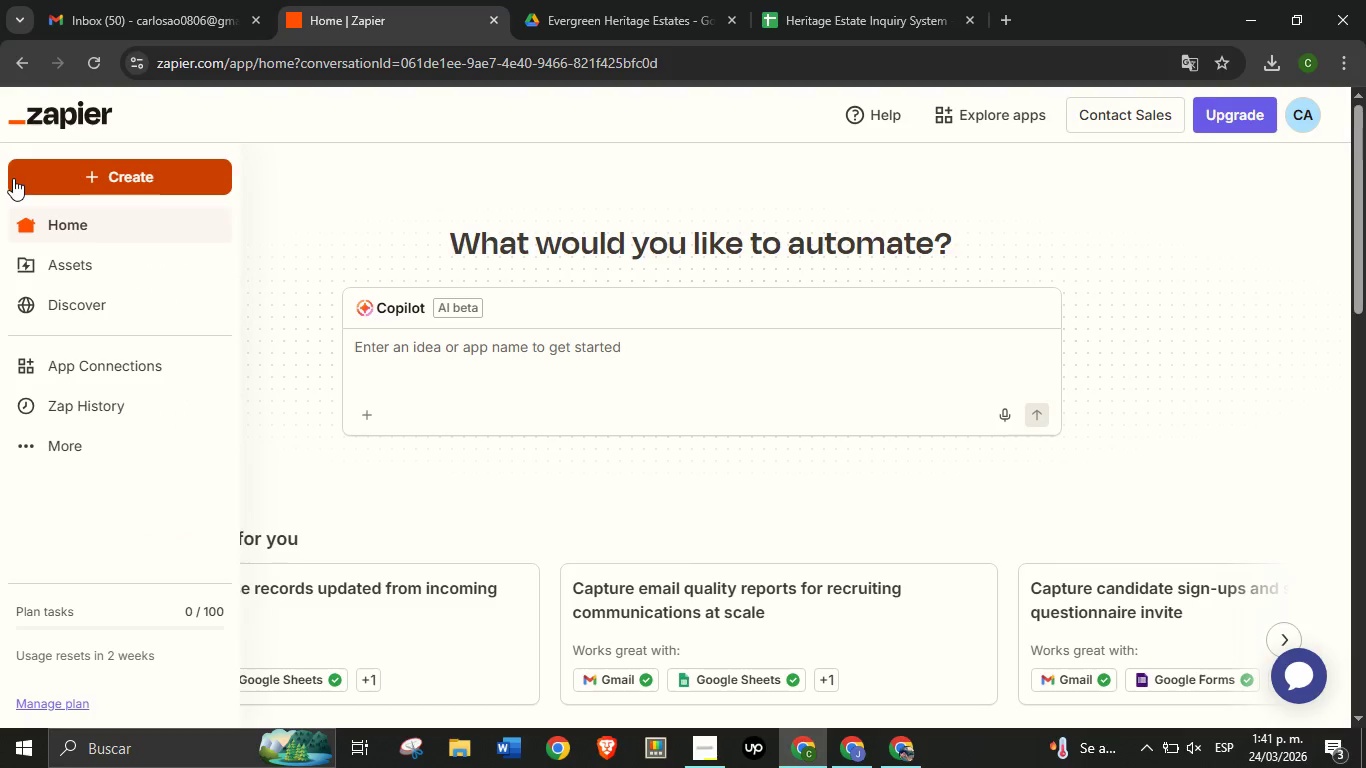 
left_click([13, 178])
 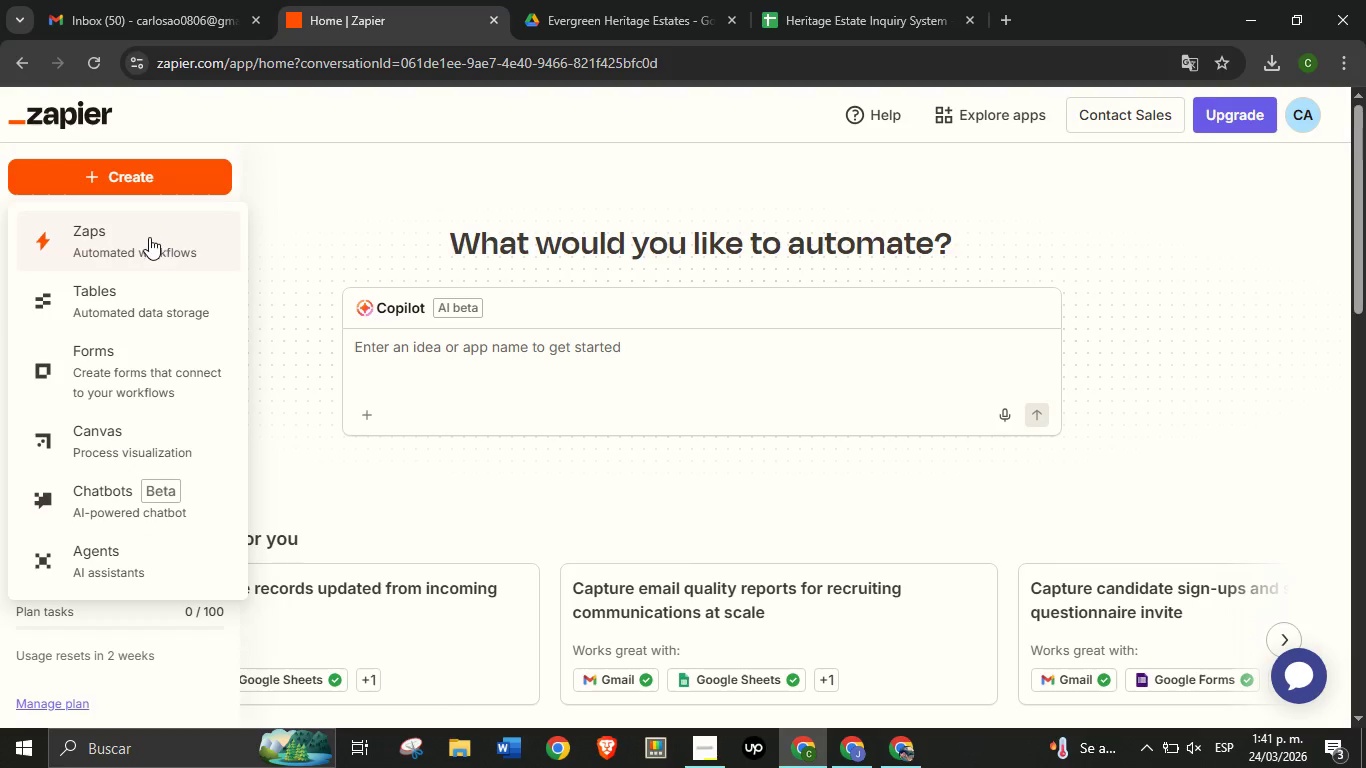 
left_click([143, 238])
 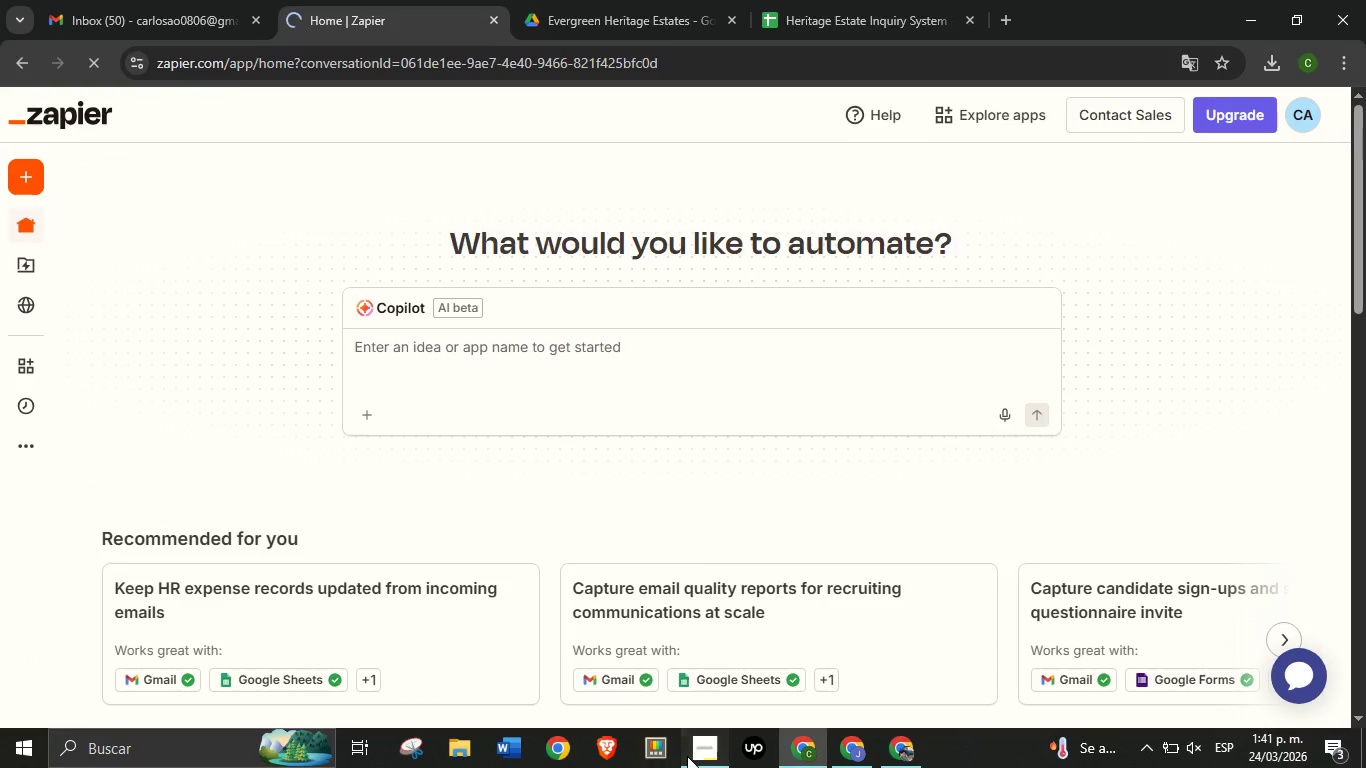 
left_click([687, 756])